 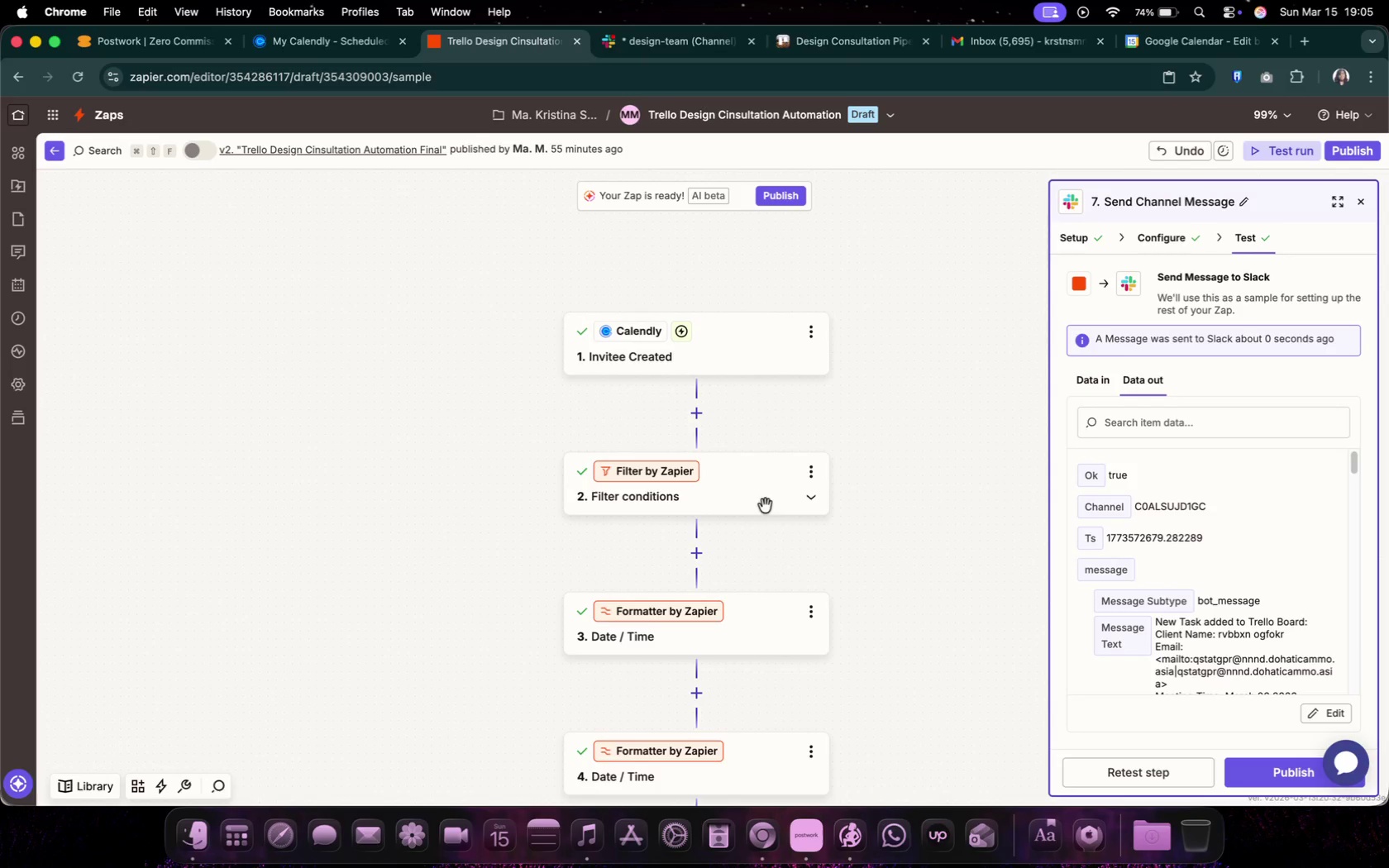 
left_click([738, 487])
 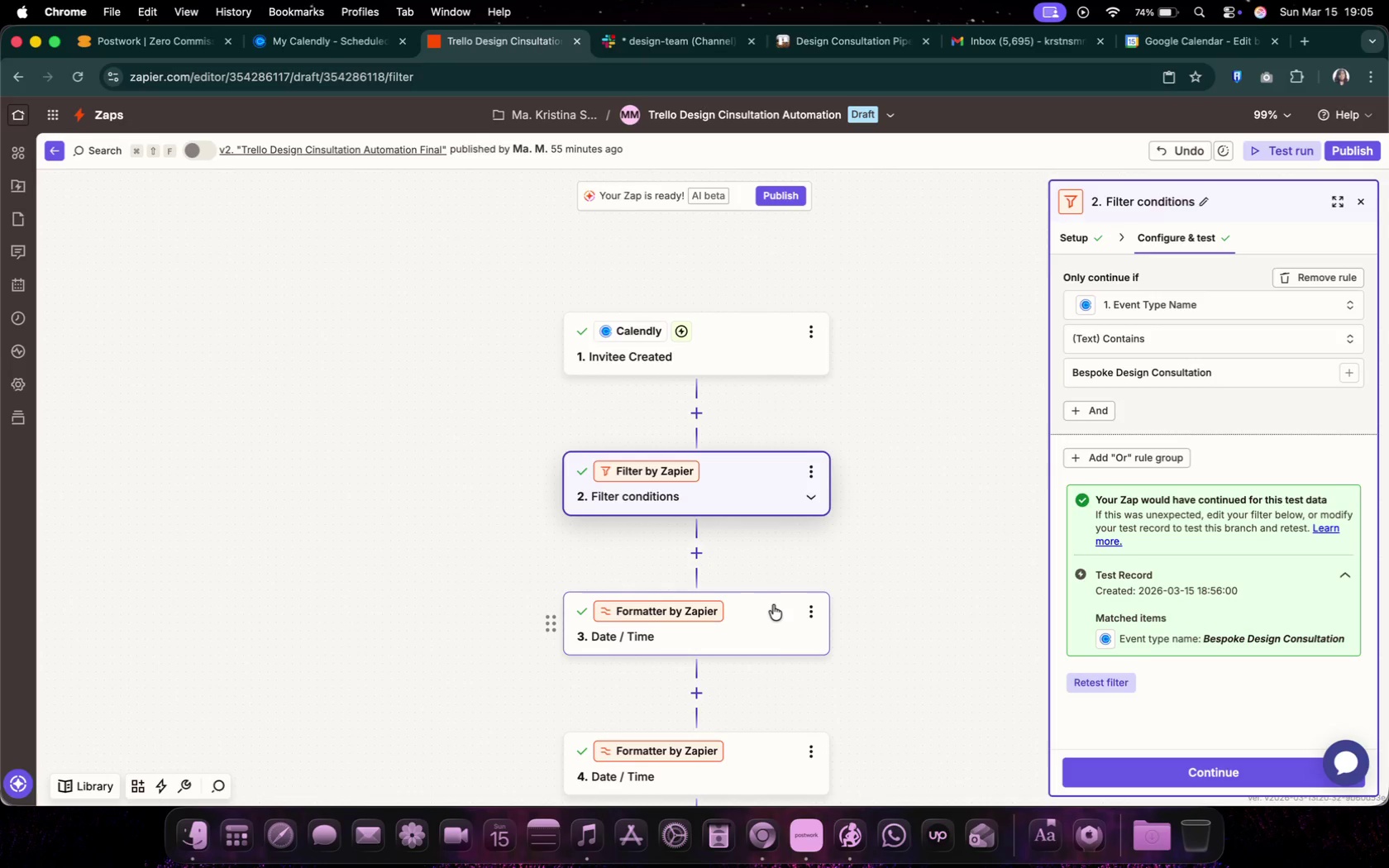 
left_click([773, 605])
 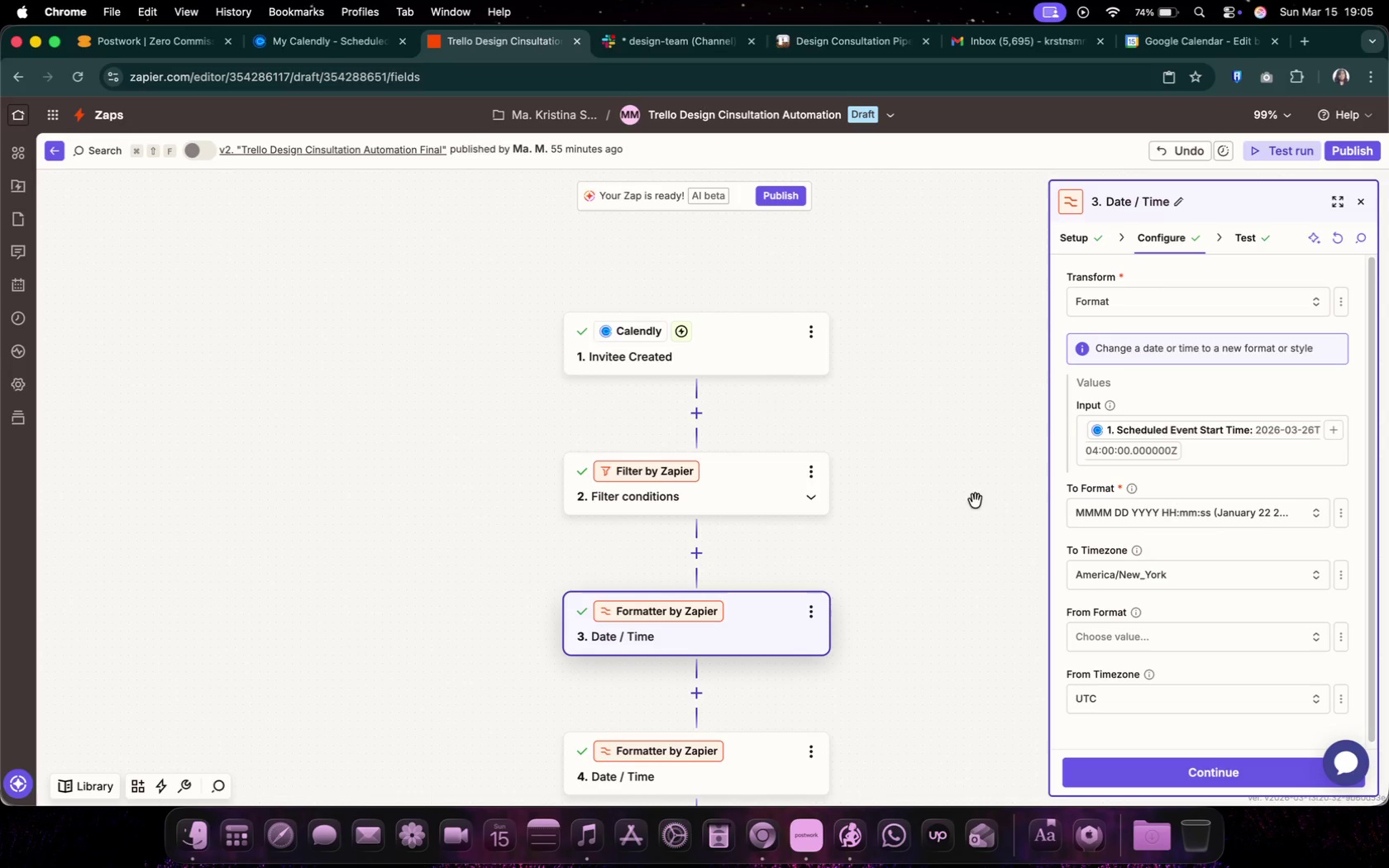 
scroll: coordinate [925, 506], scroll_direction: down, amount: 32.0
 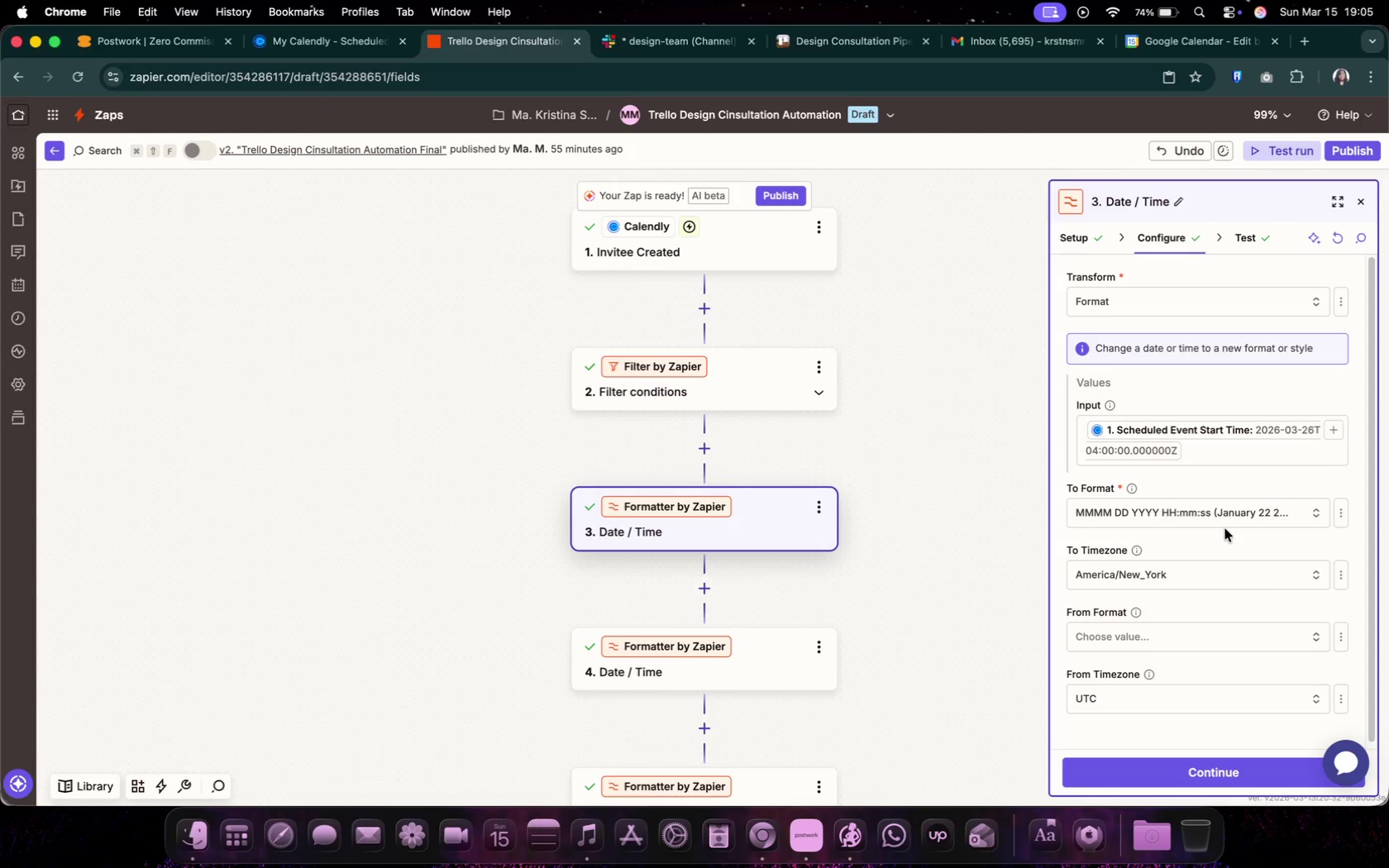 
wait(13.0)
 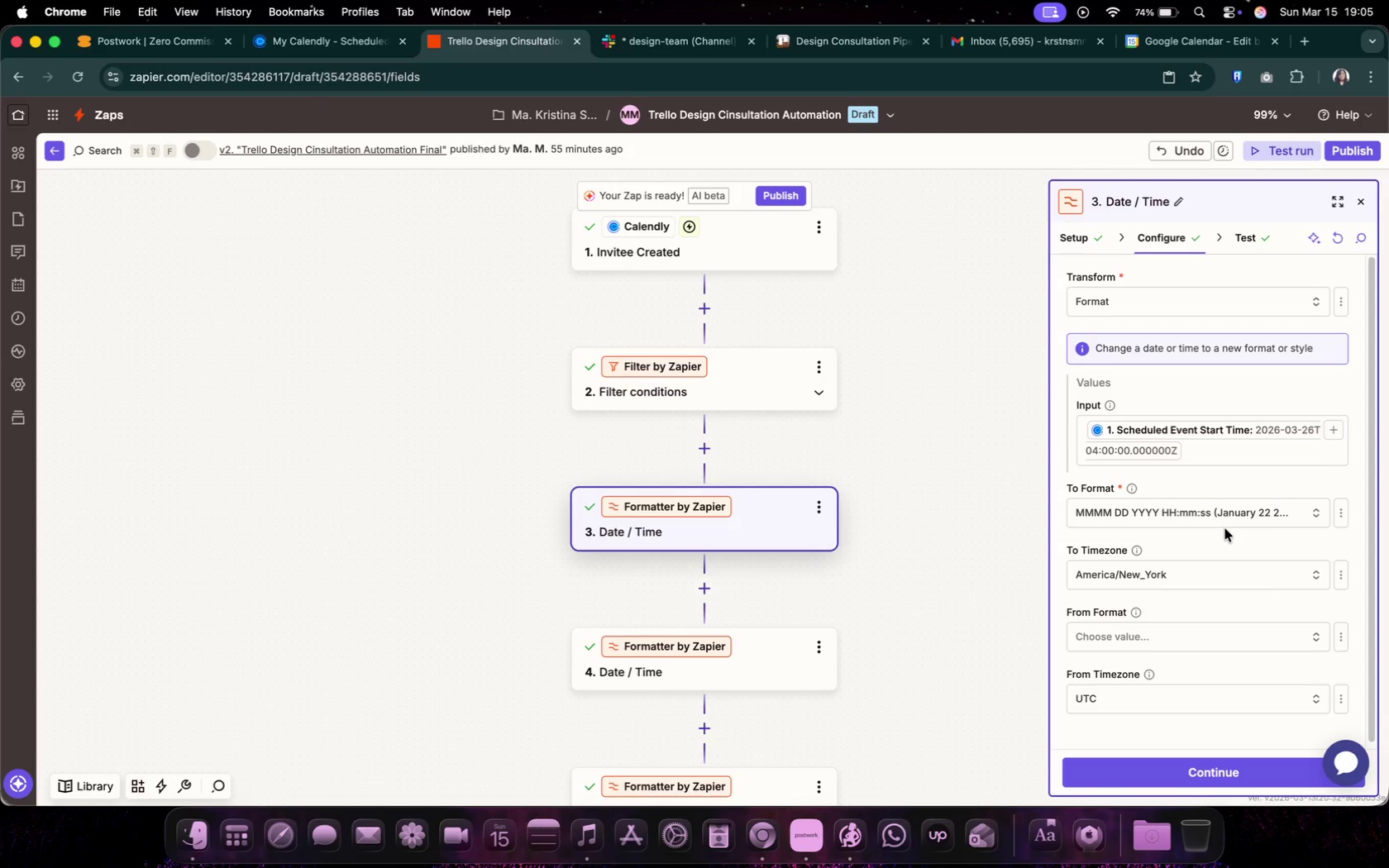 
scroll: coordinate [1181, 548], scroll_direction: down, amount: 45.0
 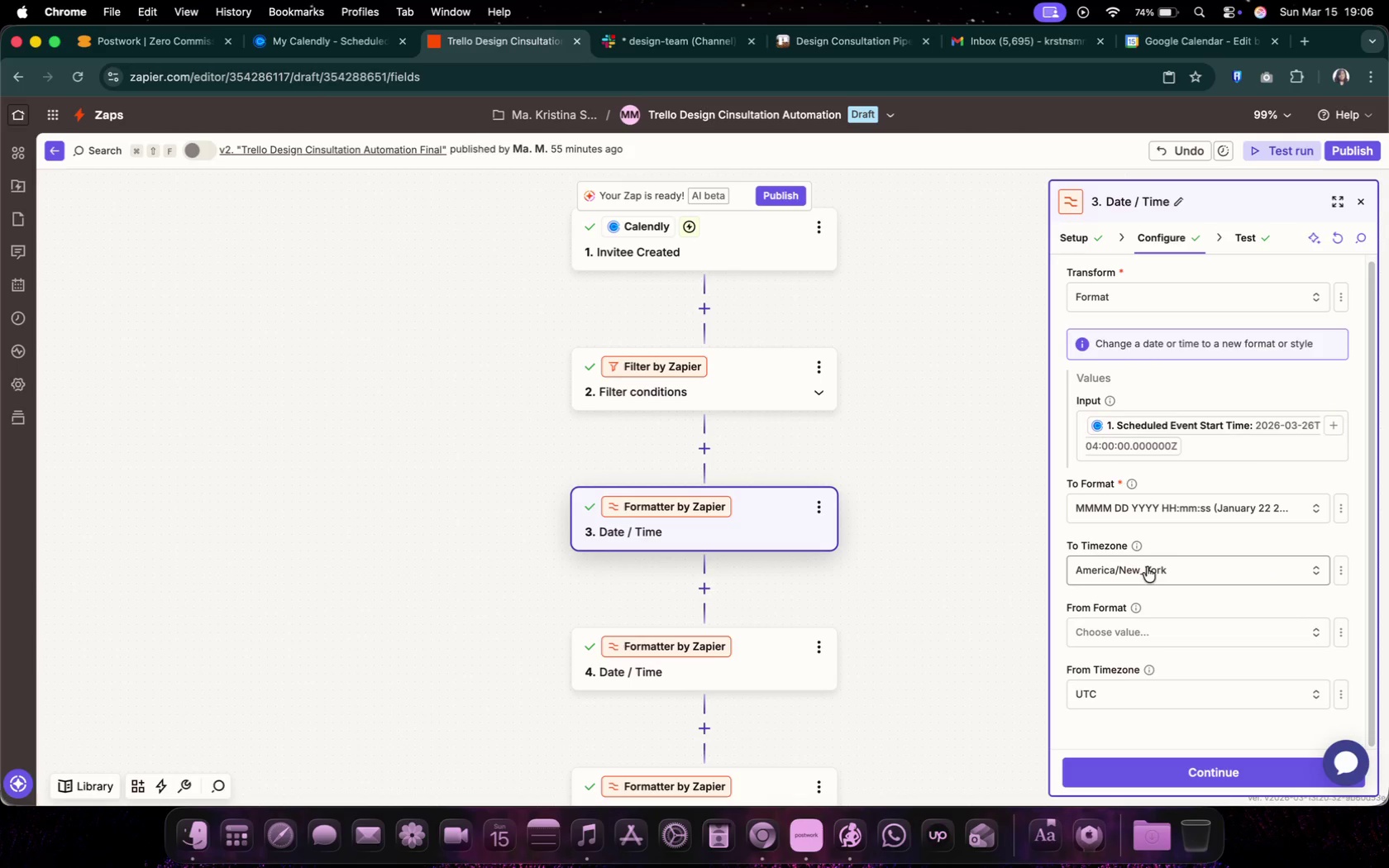 
left_click([1146, 573])
 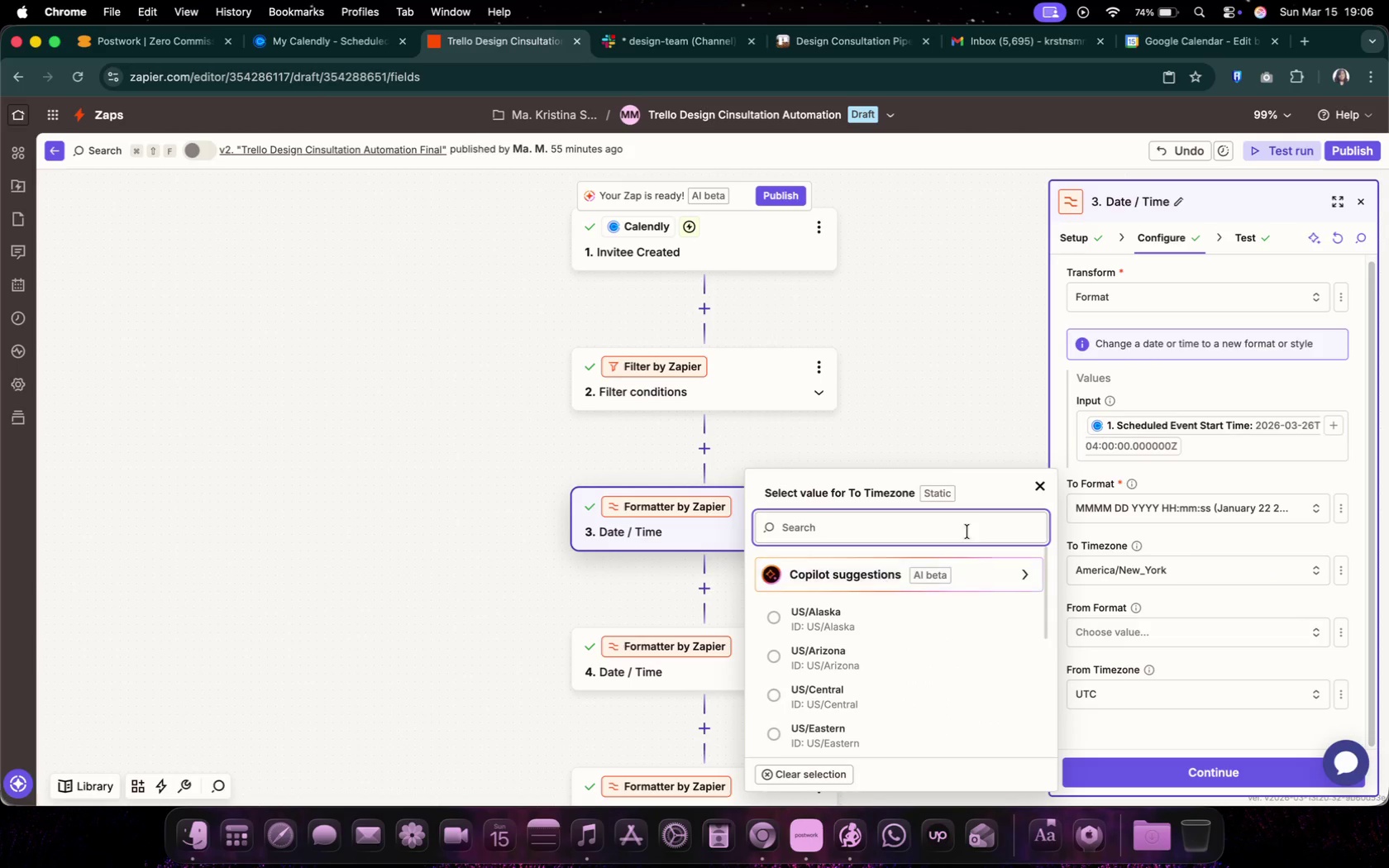 
left_click([962, 524])
 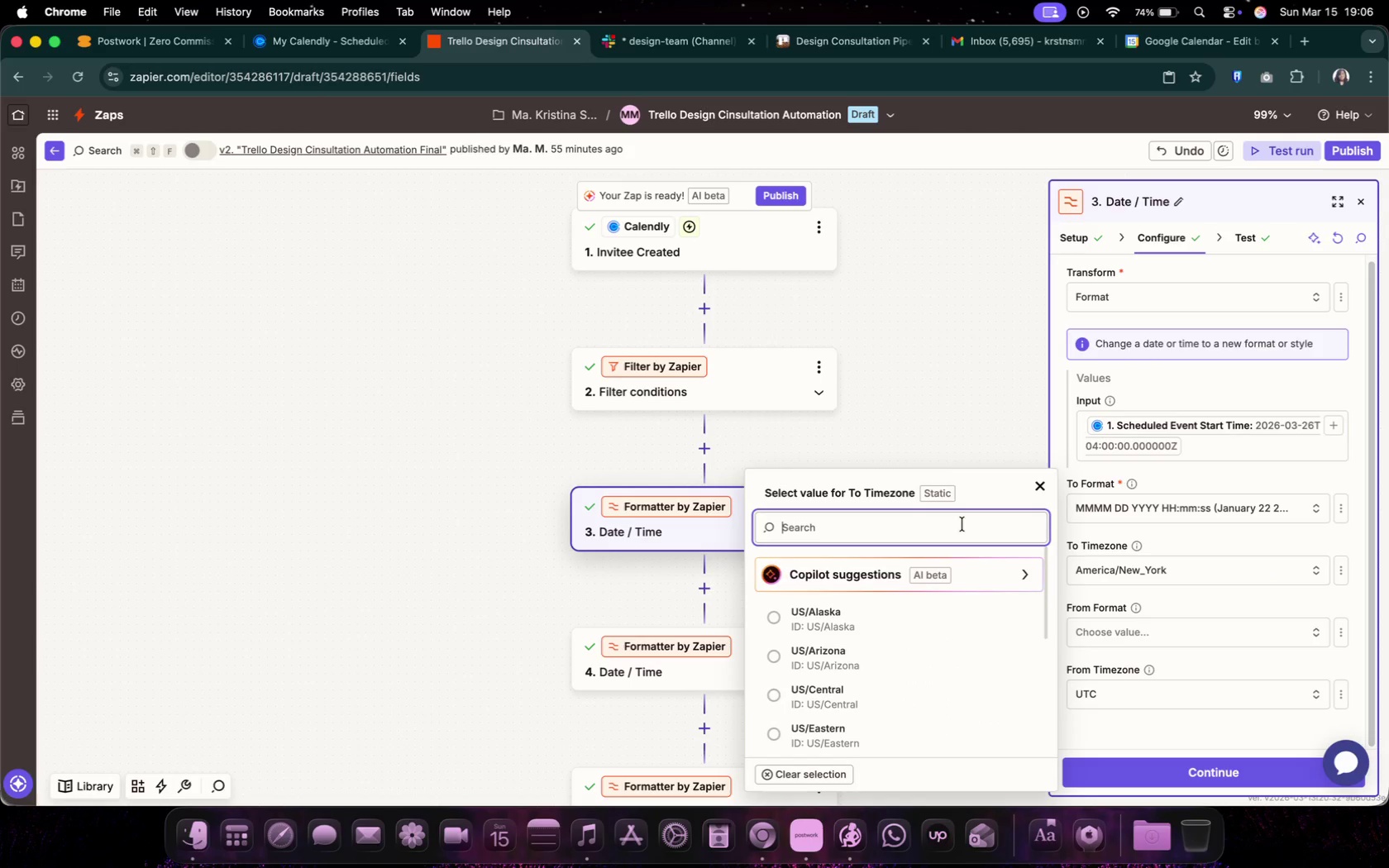 
type(mna)
key(Backspace)
key(Backspace)
type(an)
 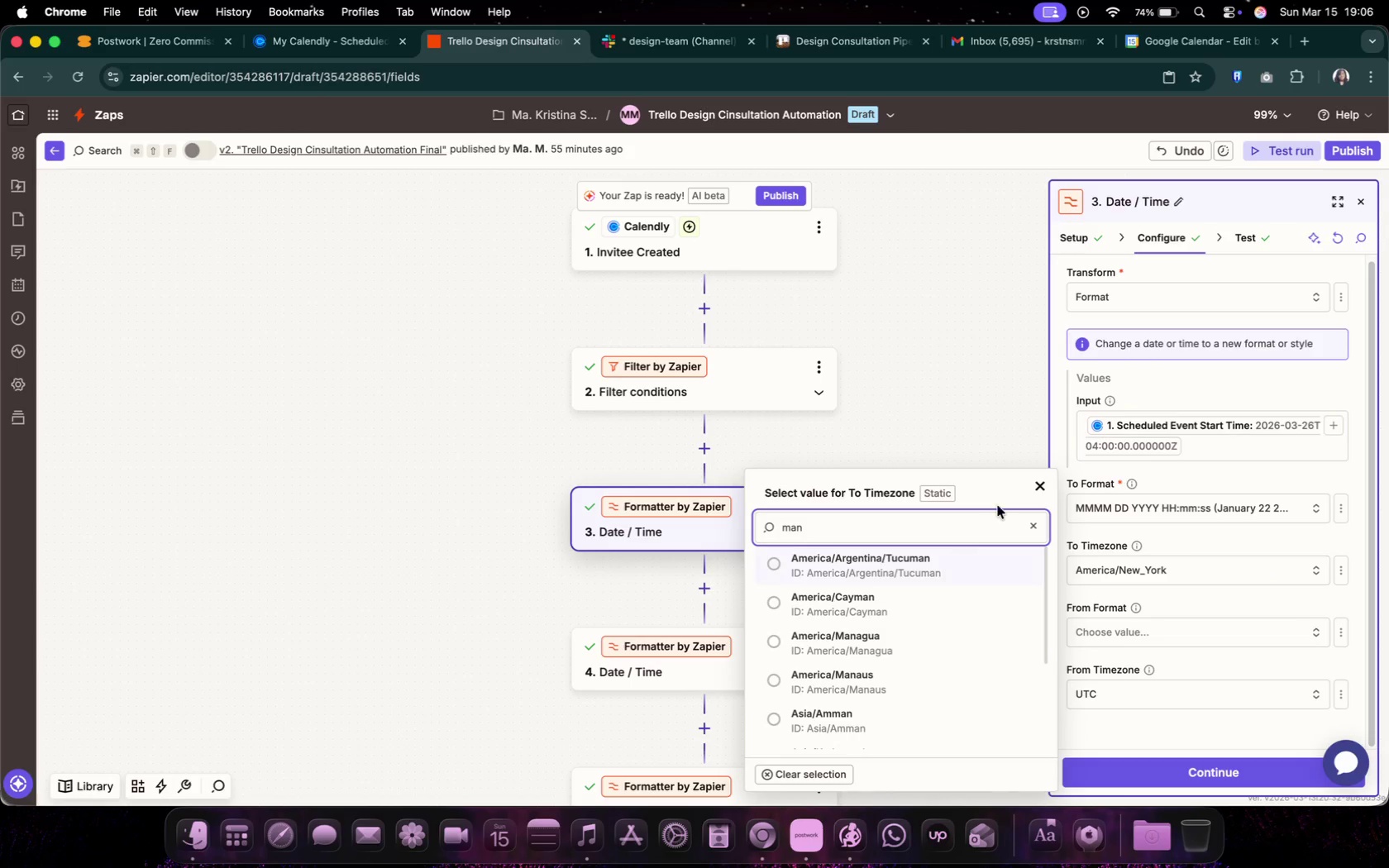 
type(ila)
 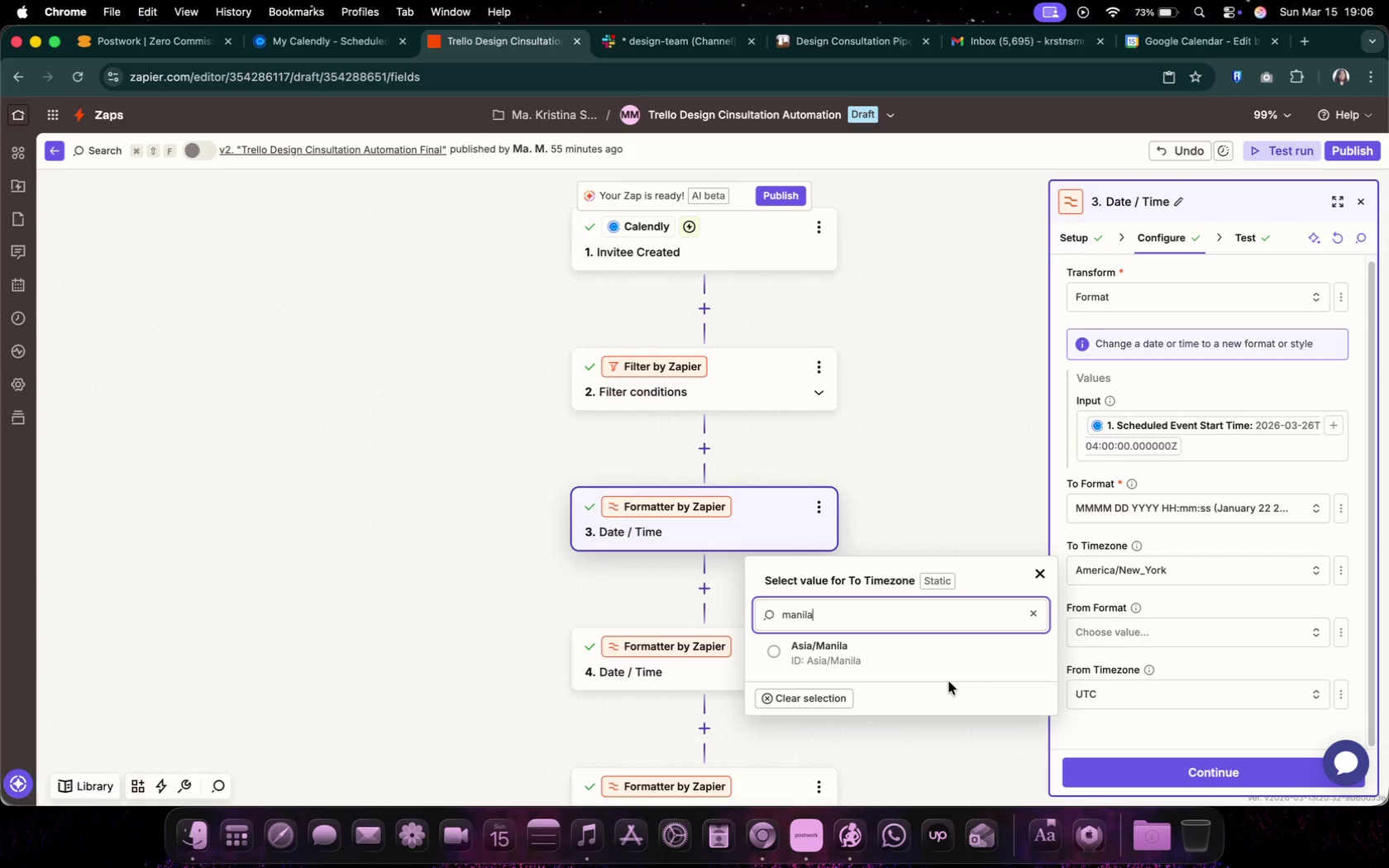 
left_click([963, 662])
 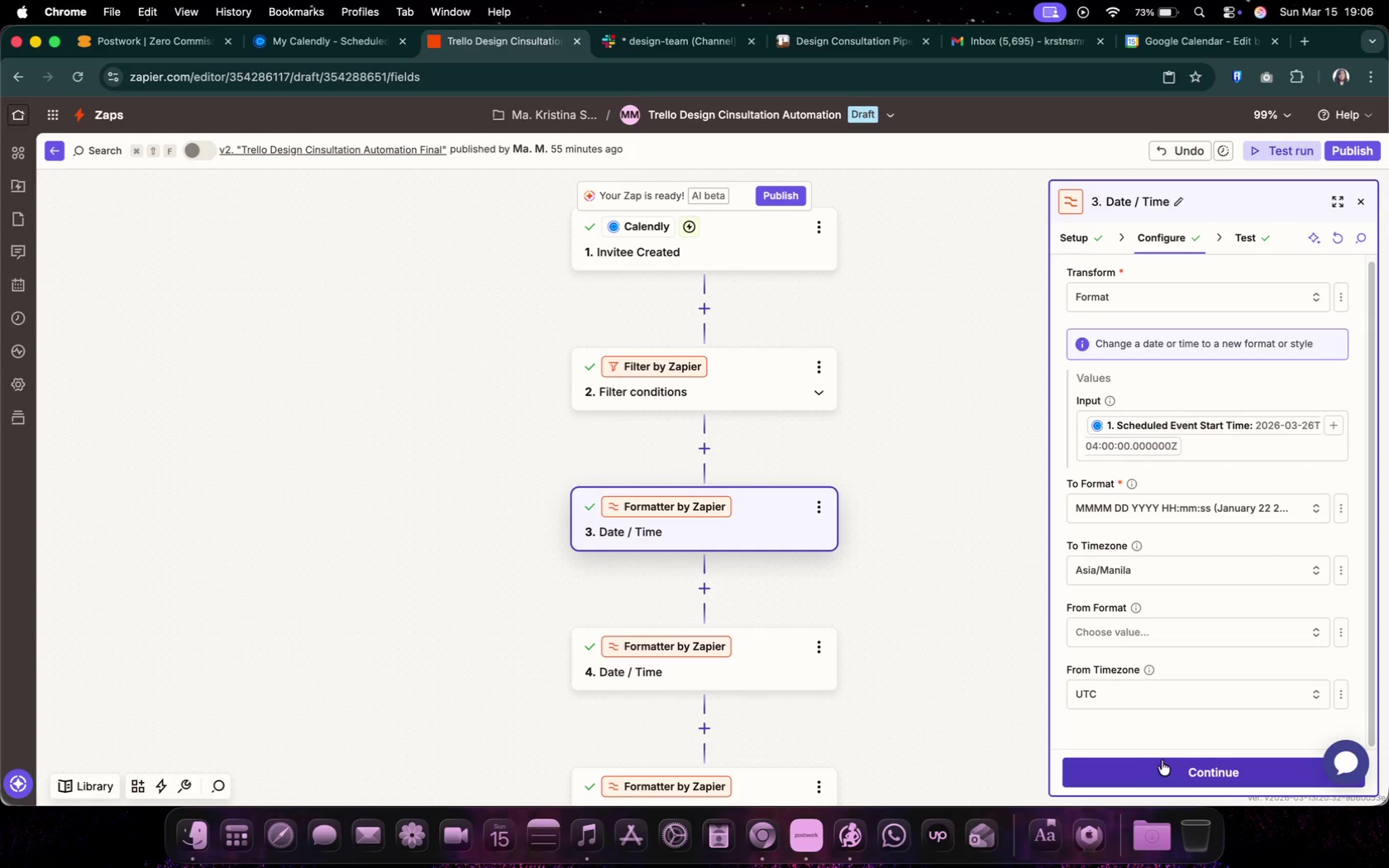 
left_click([1163, 761])
 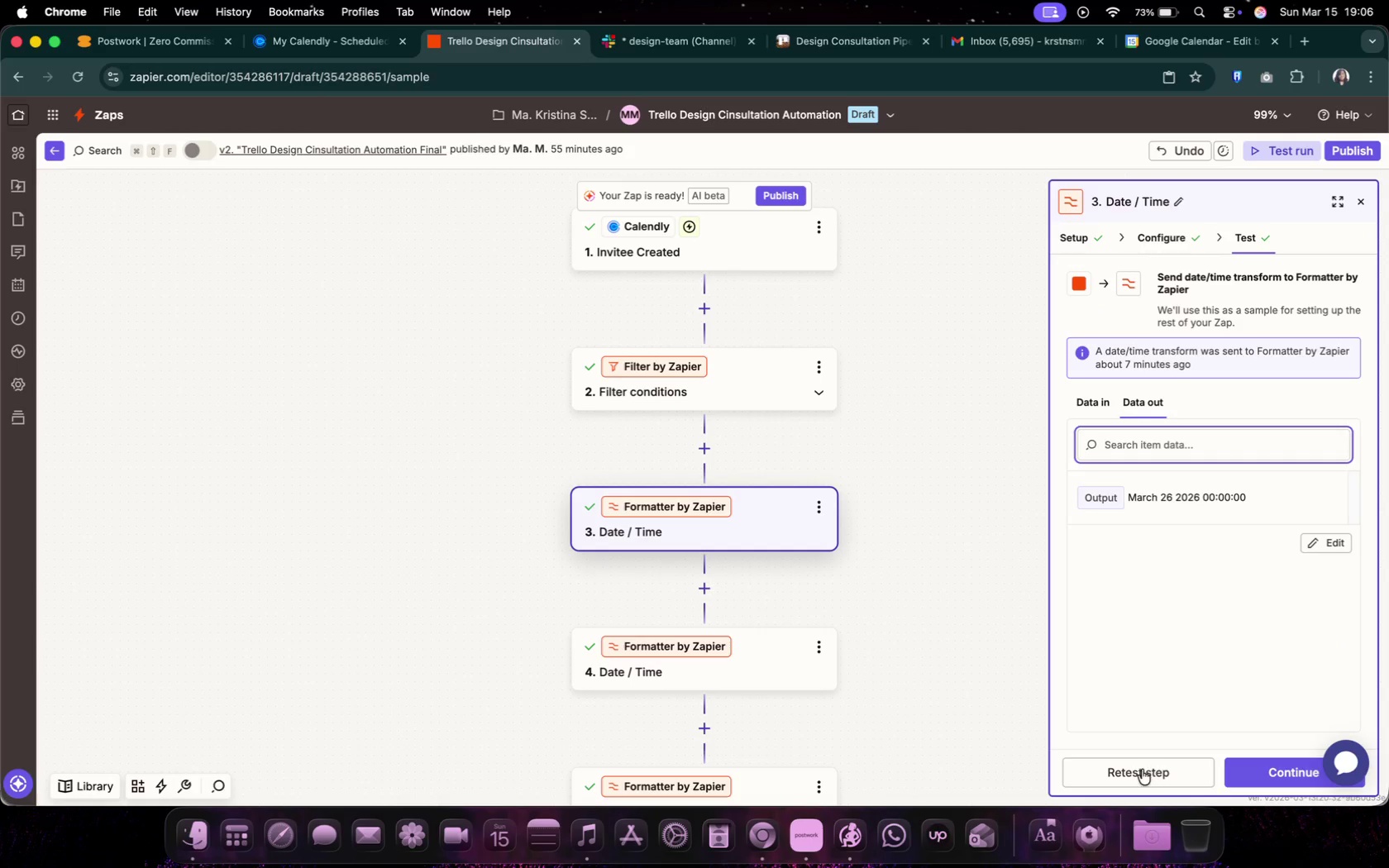 
left_click([1141, 770])
 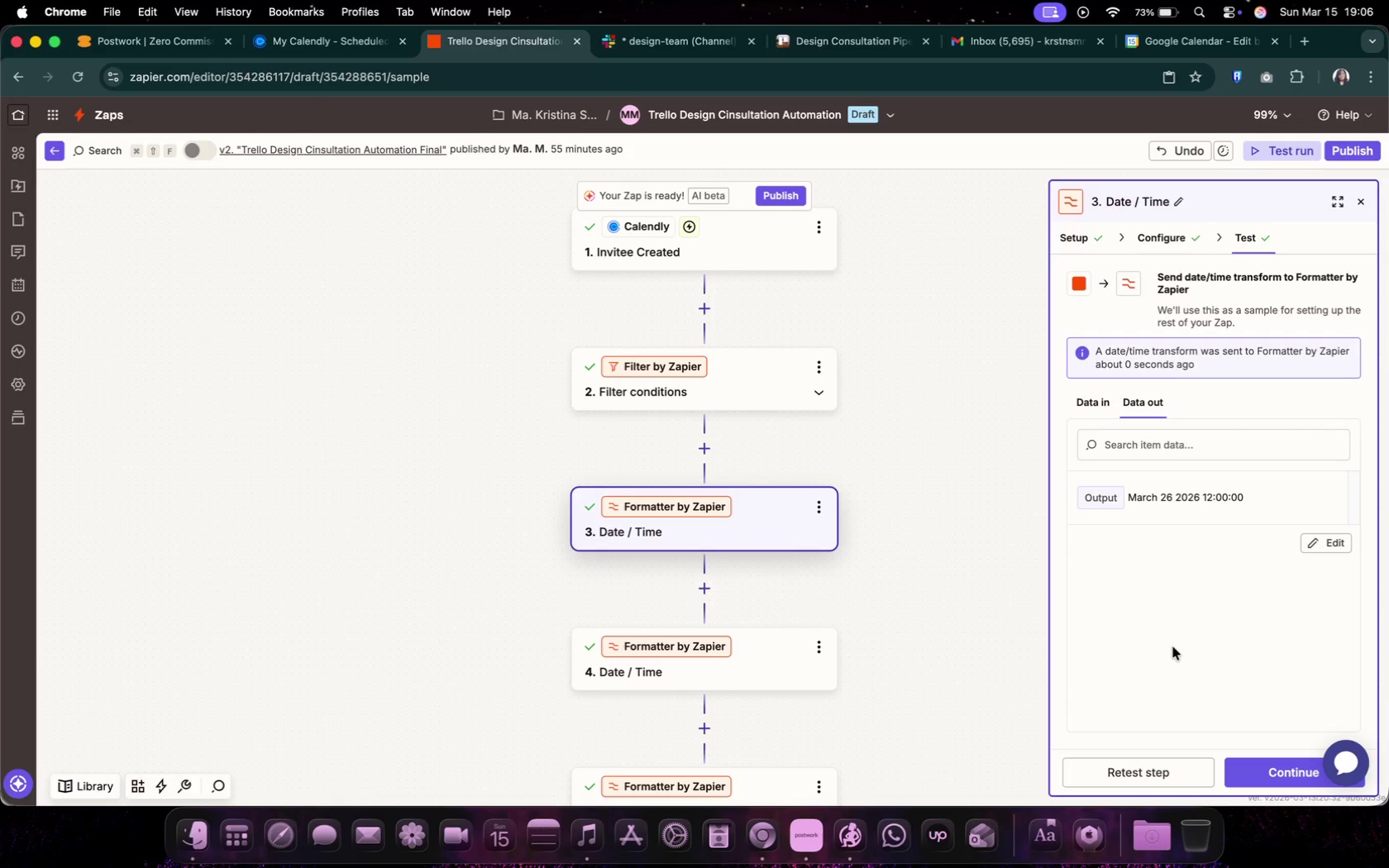 
wait(11.48)
 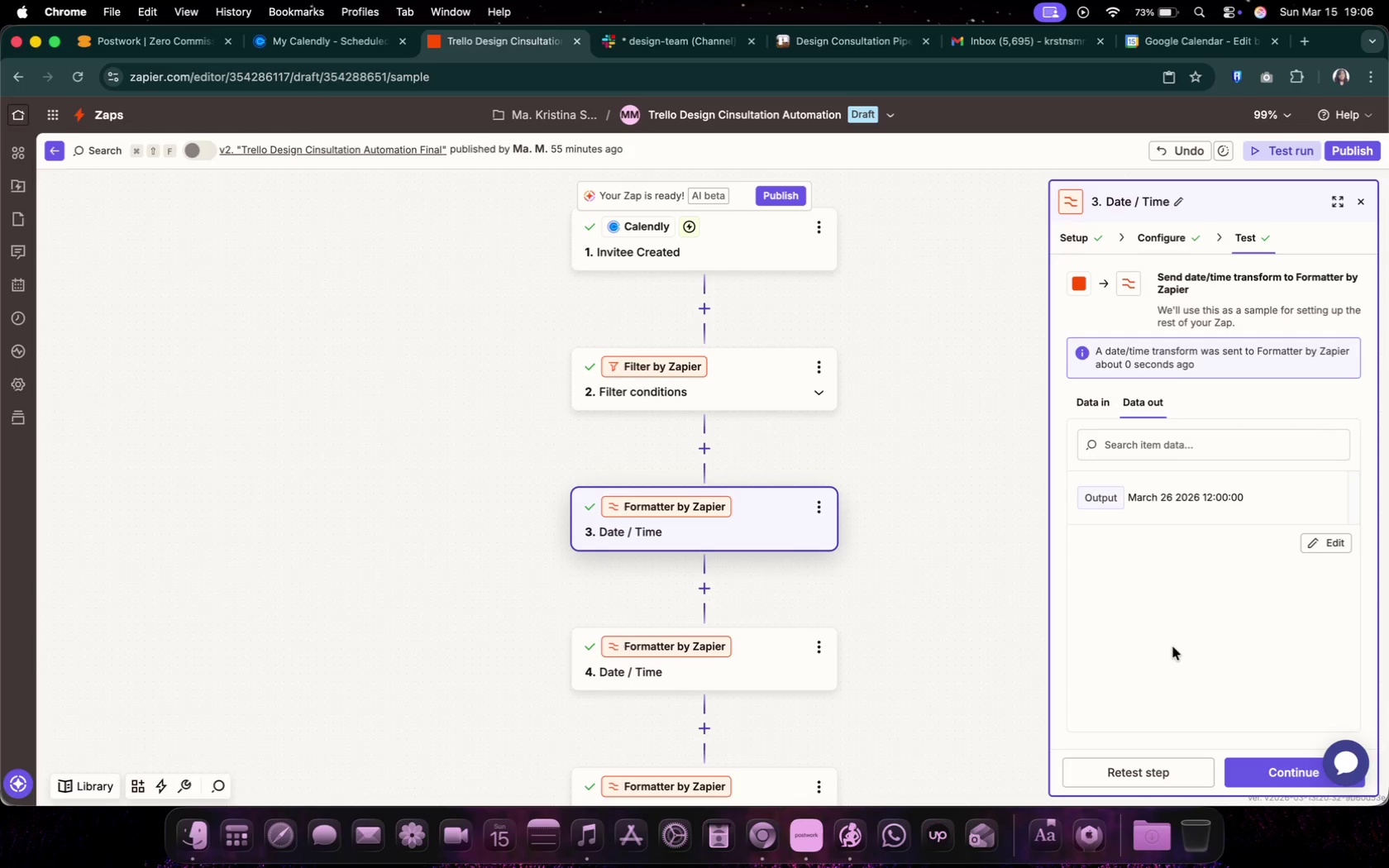 
left_click([1267, 781])
 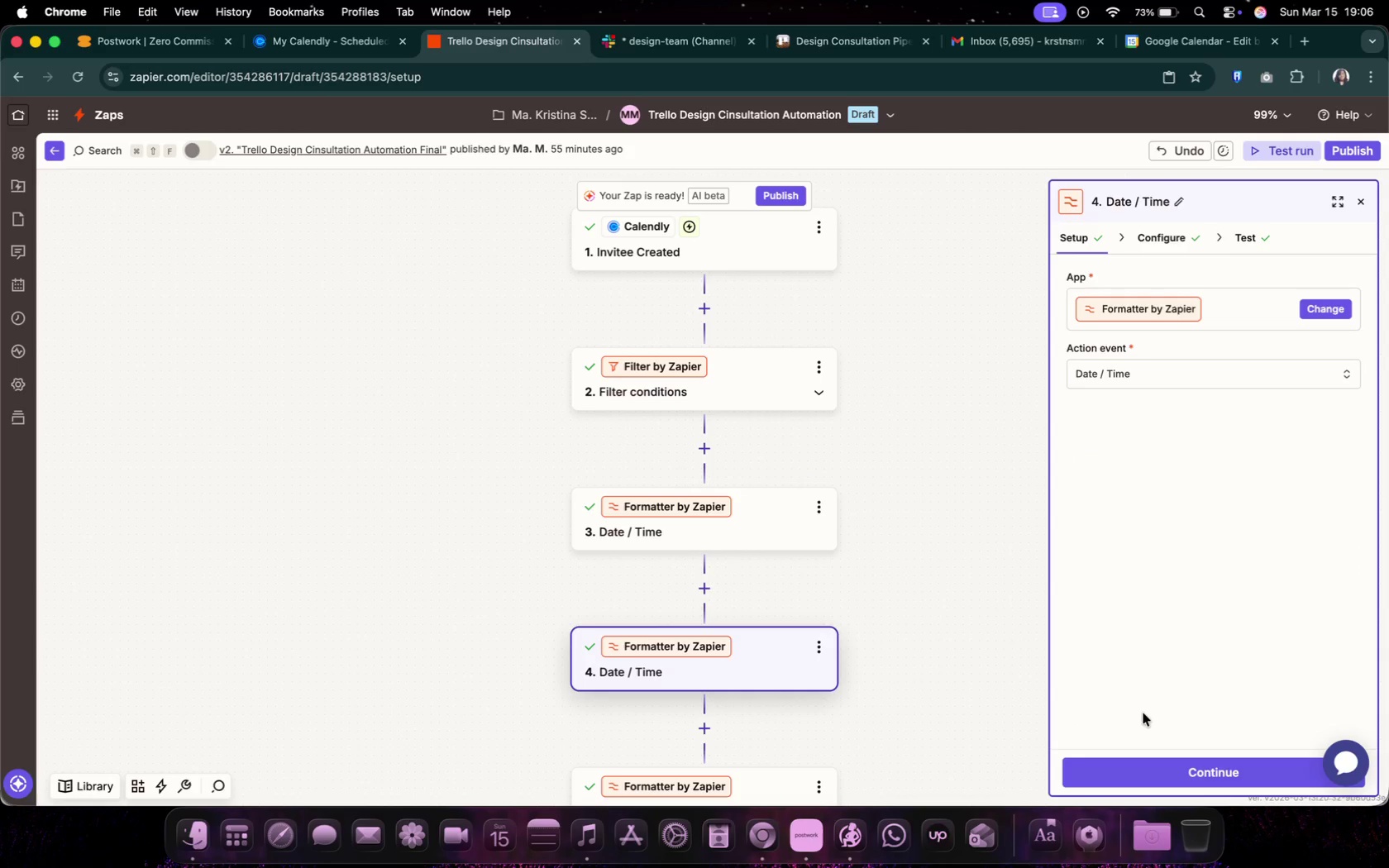 
left_click([1151, 758])
 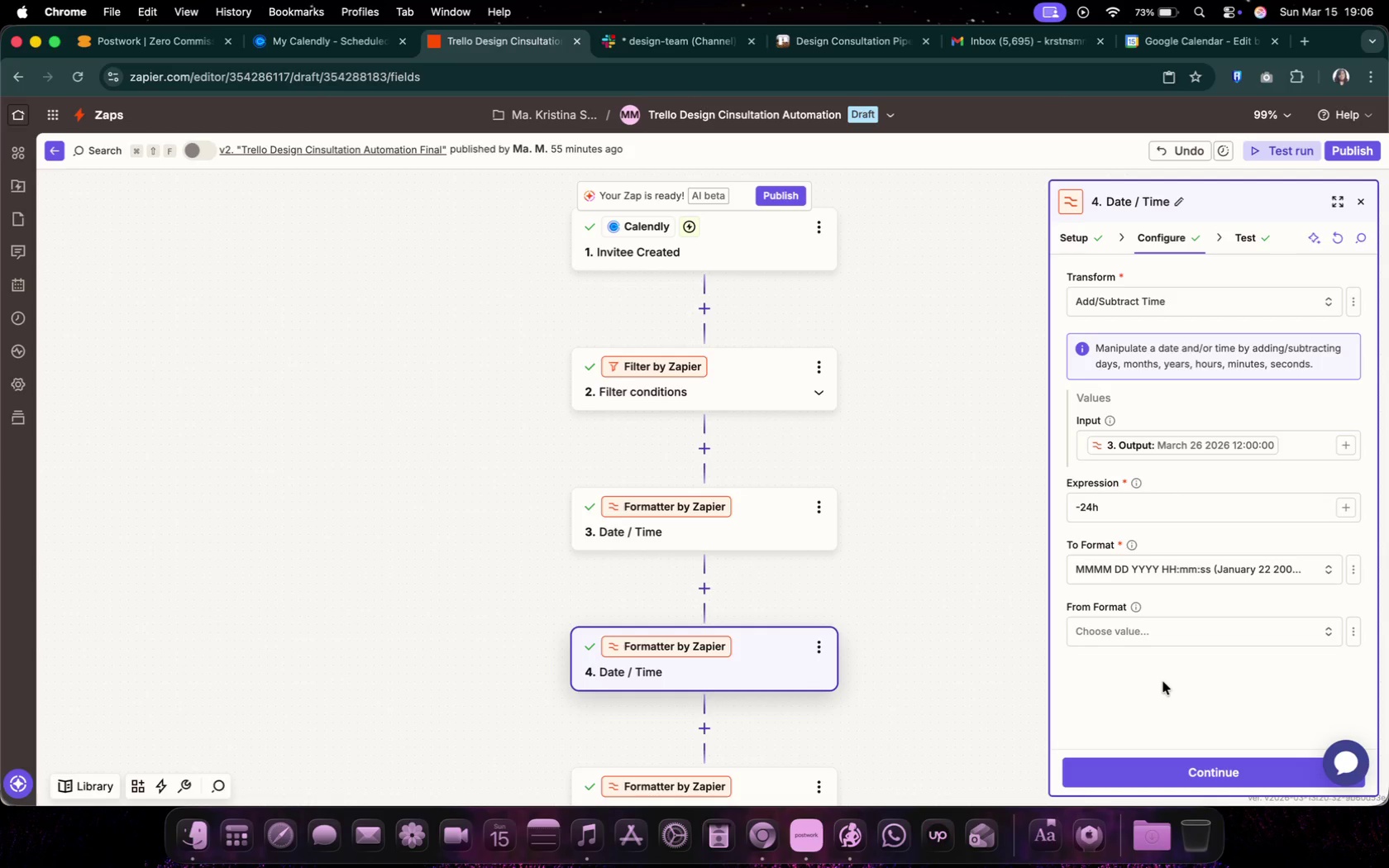 
mouse_move([1203, 635])
 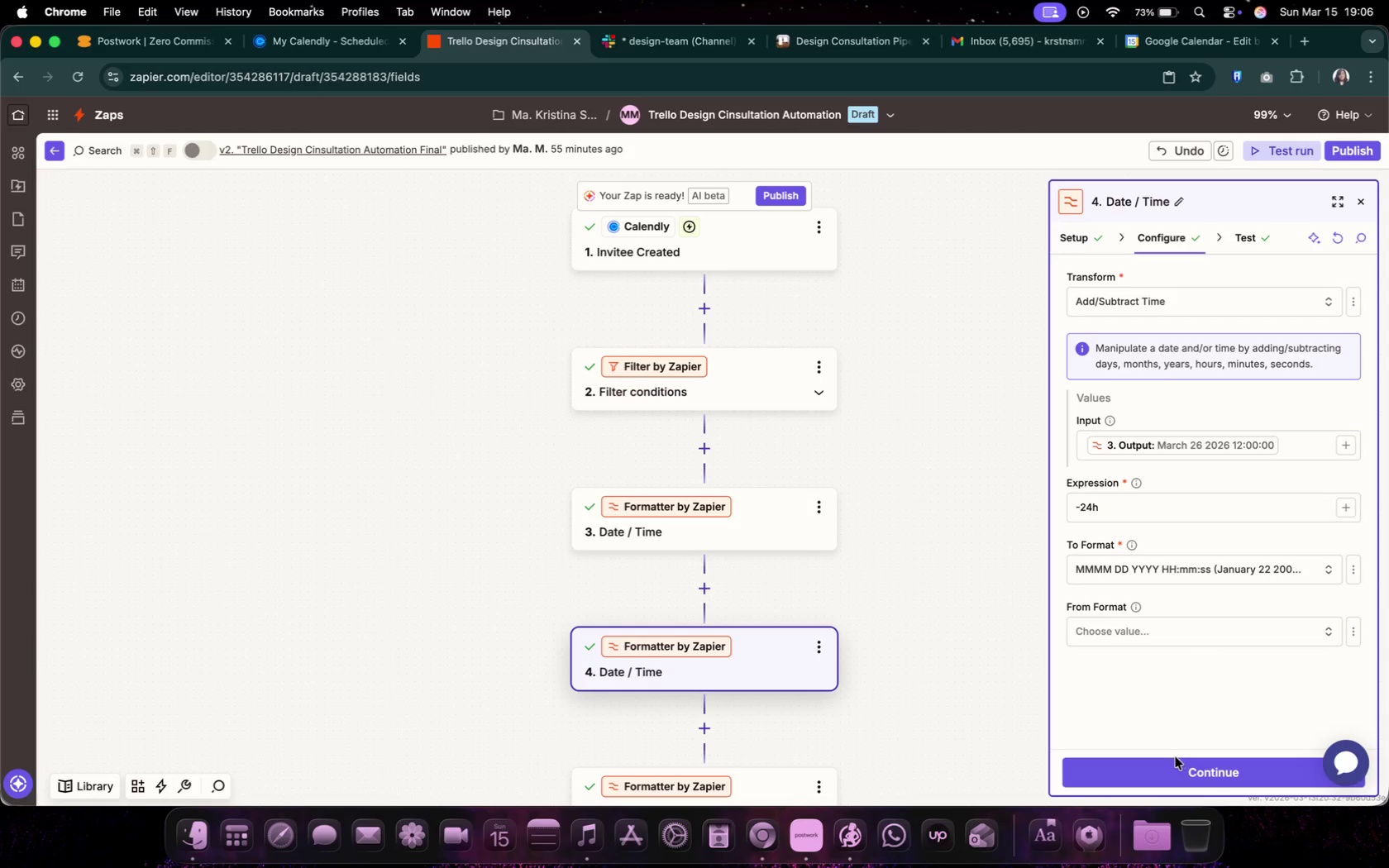 
left_click([1167, 762])
 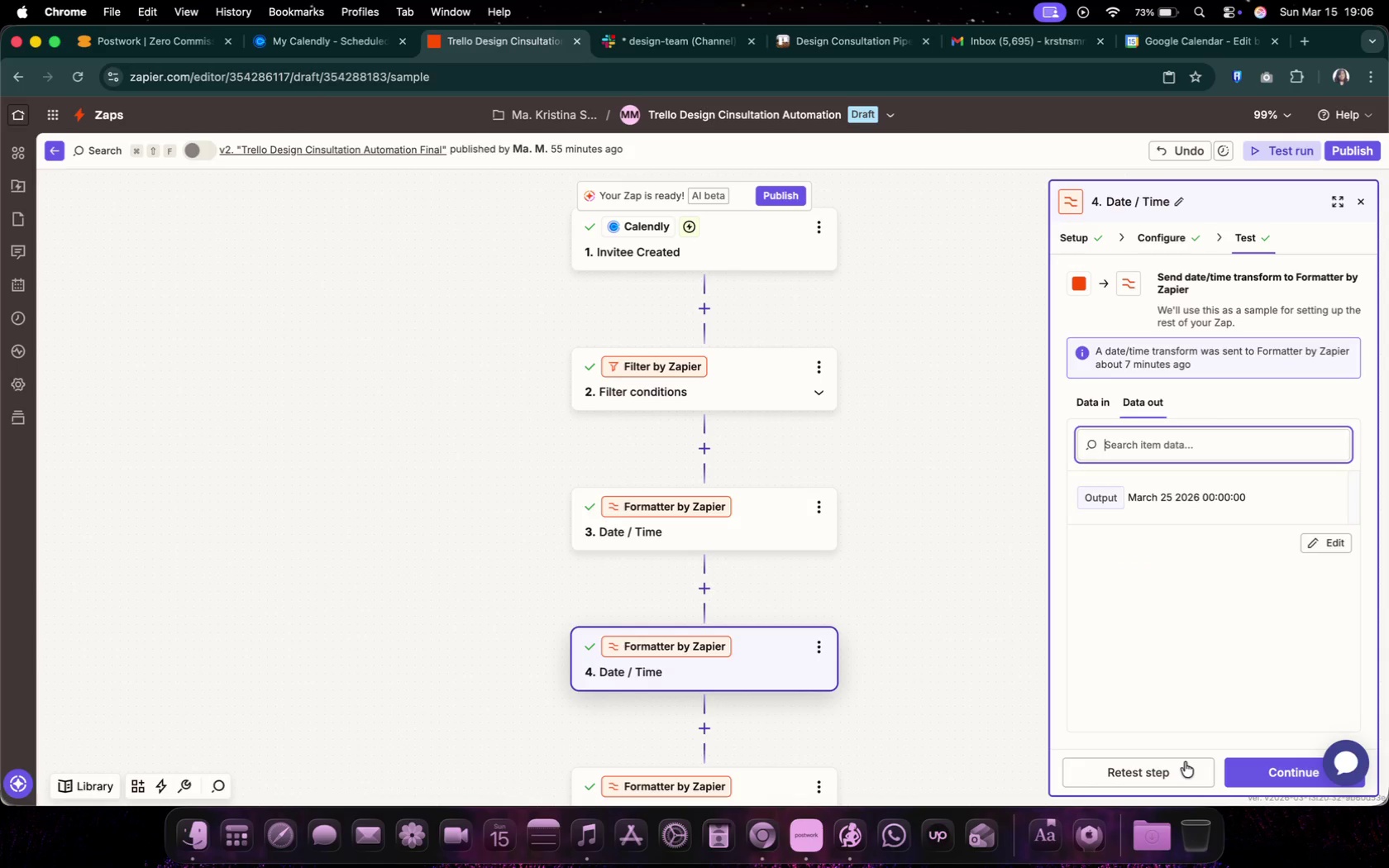 
left_click([1166, 766])
 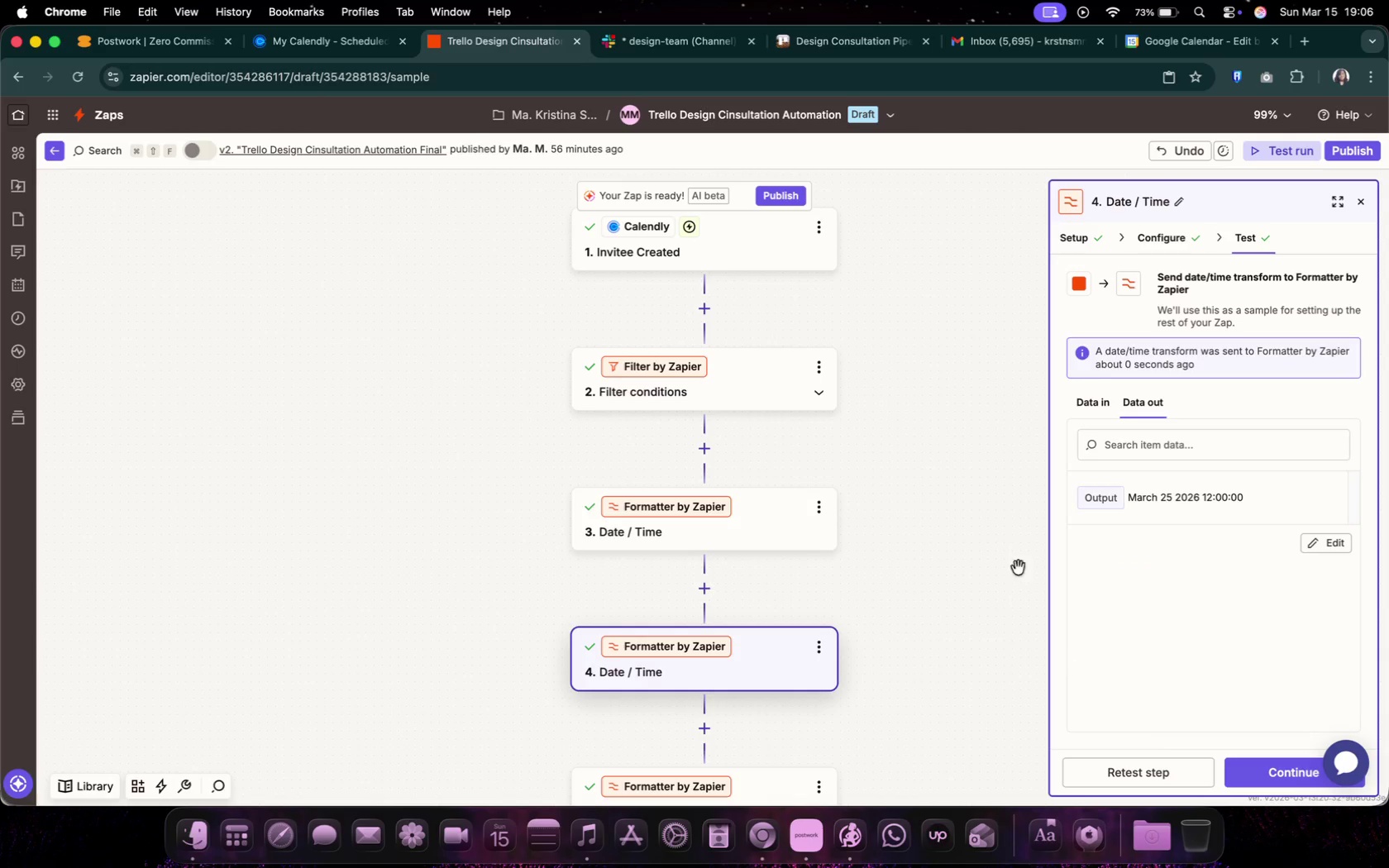 
left_click([1081, 392])
 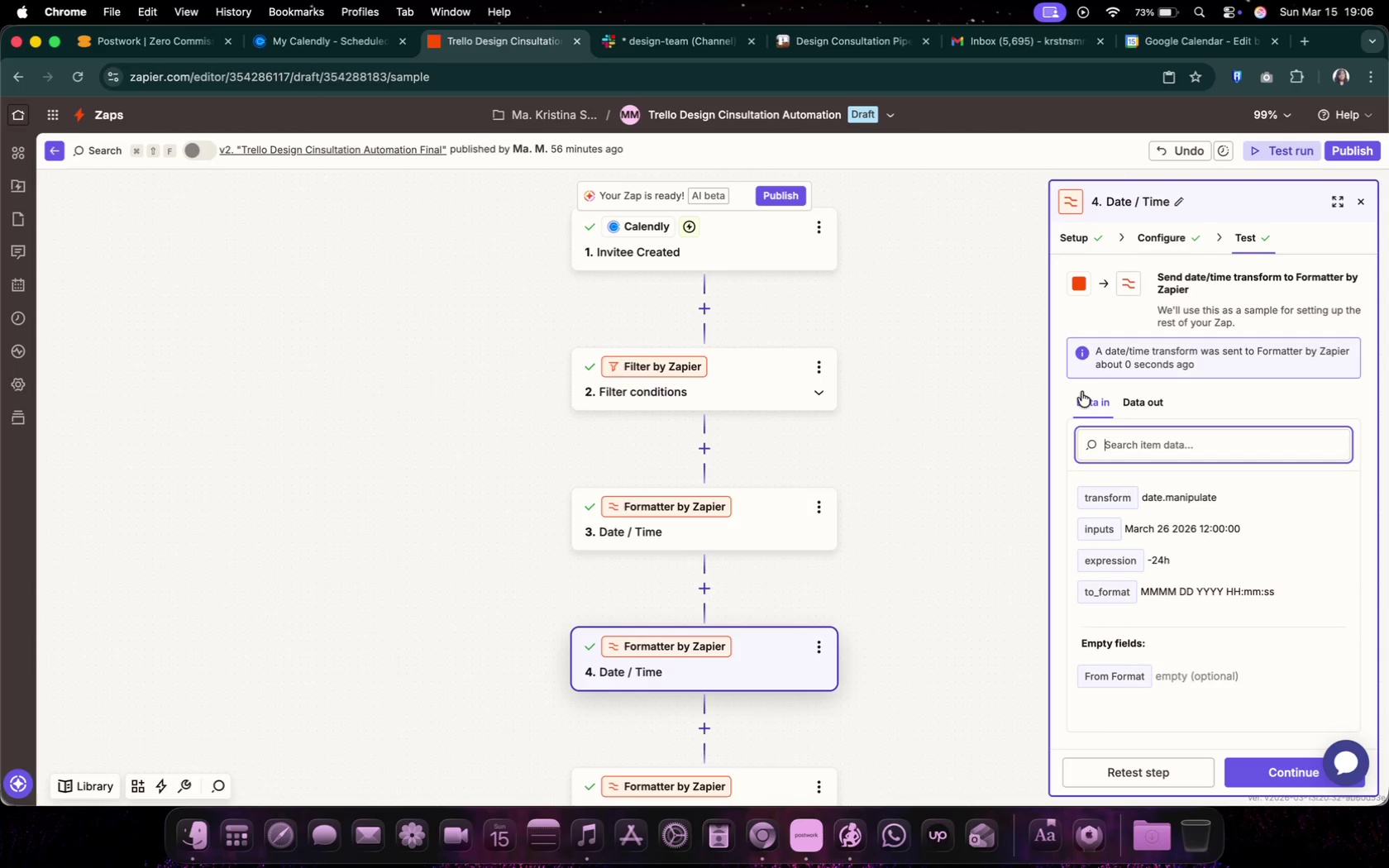 
left_click([1134, 397])
 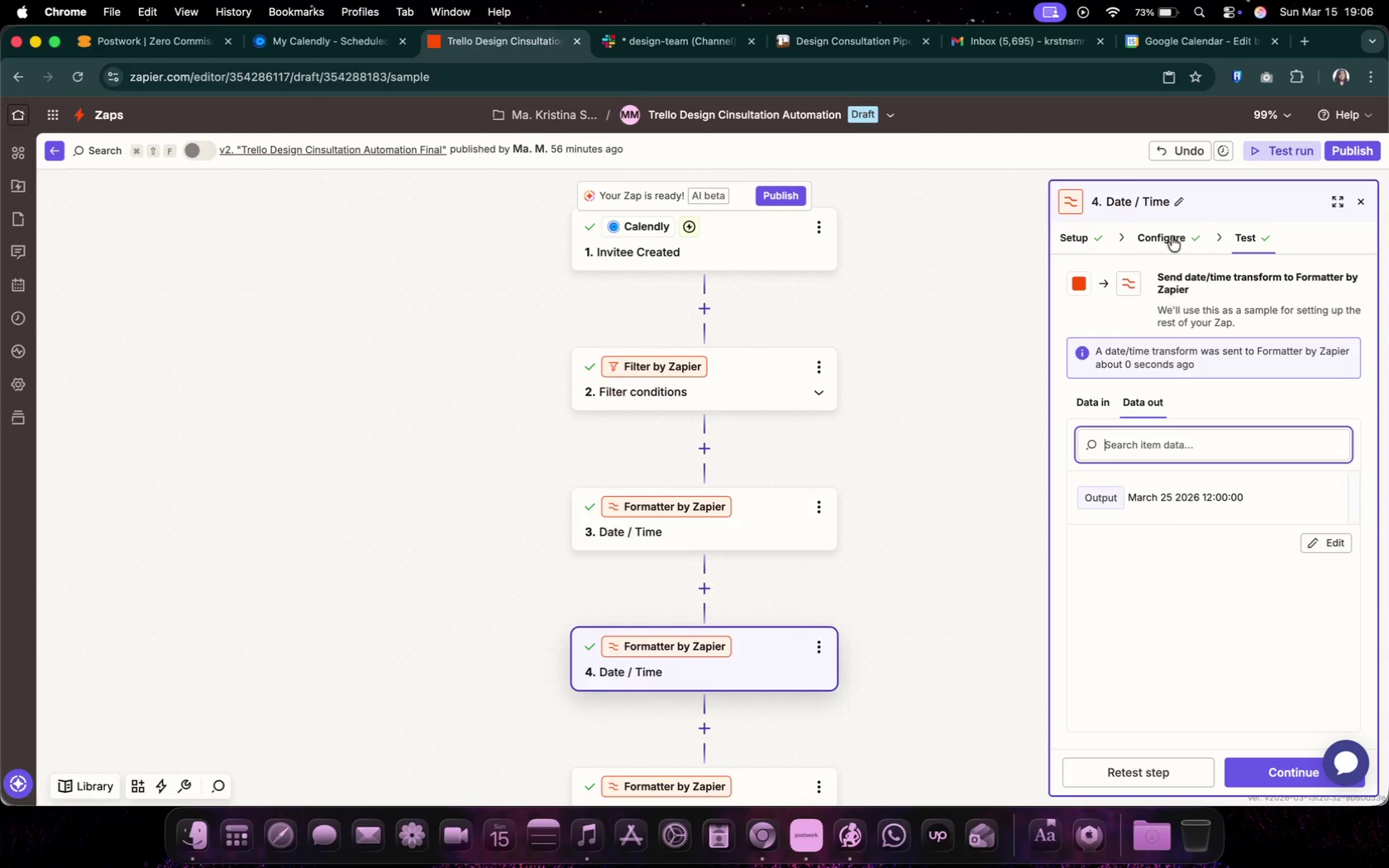 
left_click([1172, 224])
 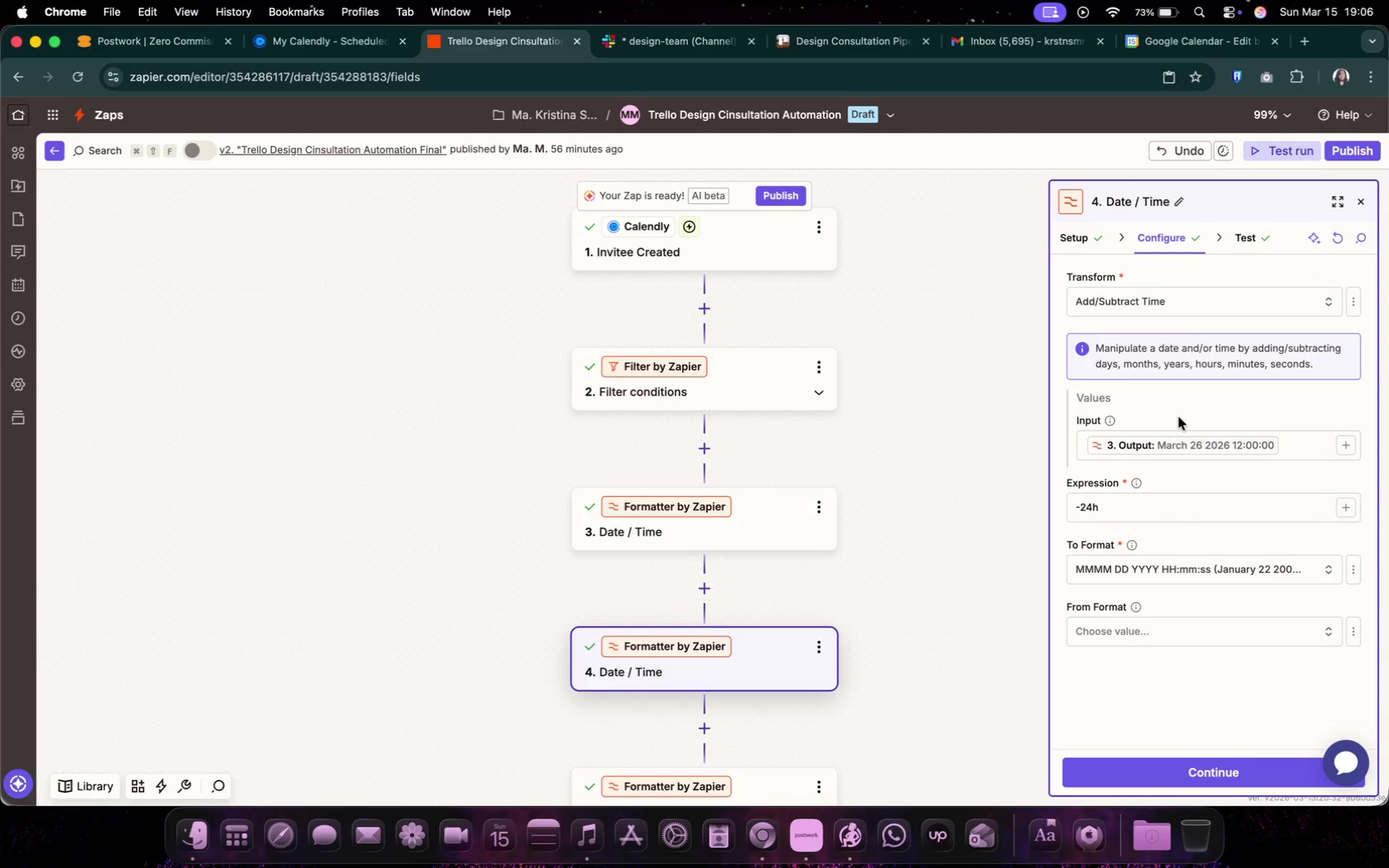 
left_click([1194, 440])
 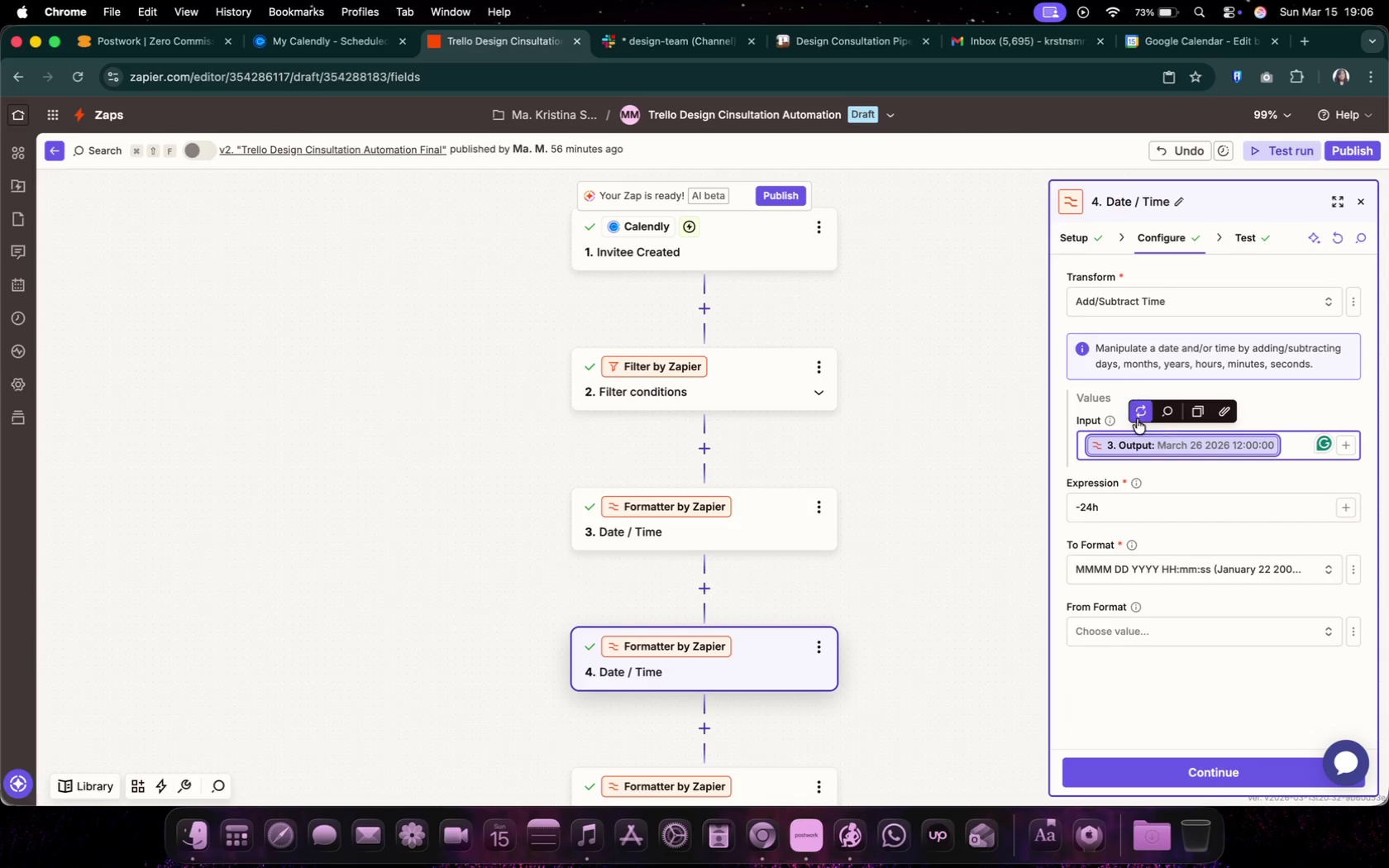 
left_click([1137, 419])
 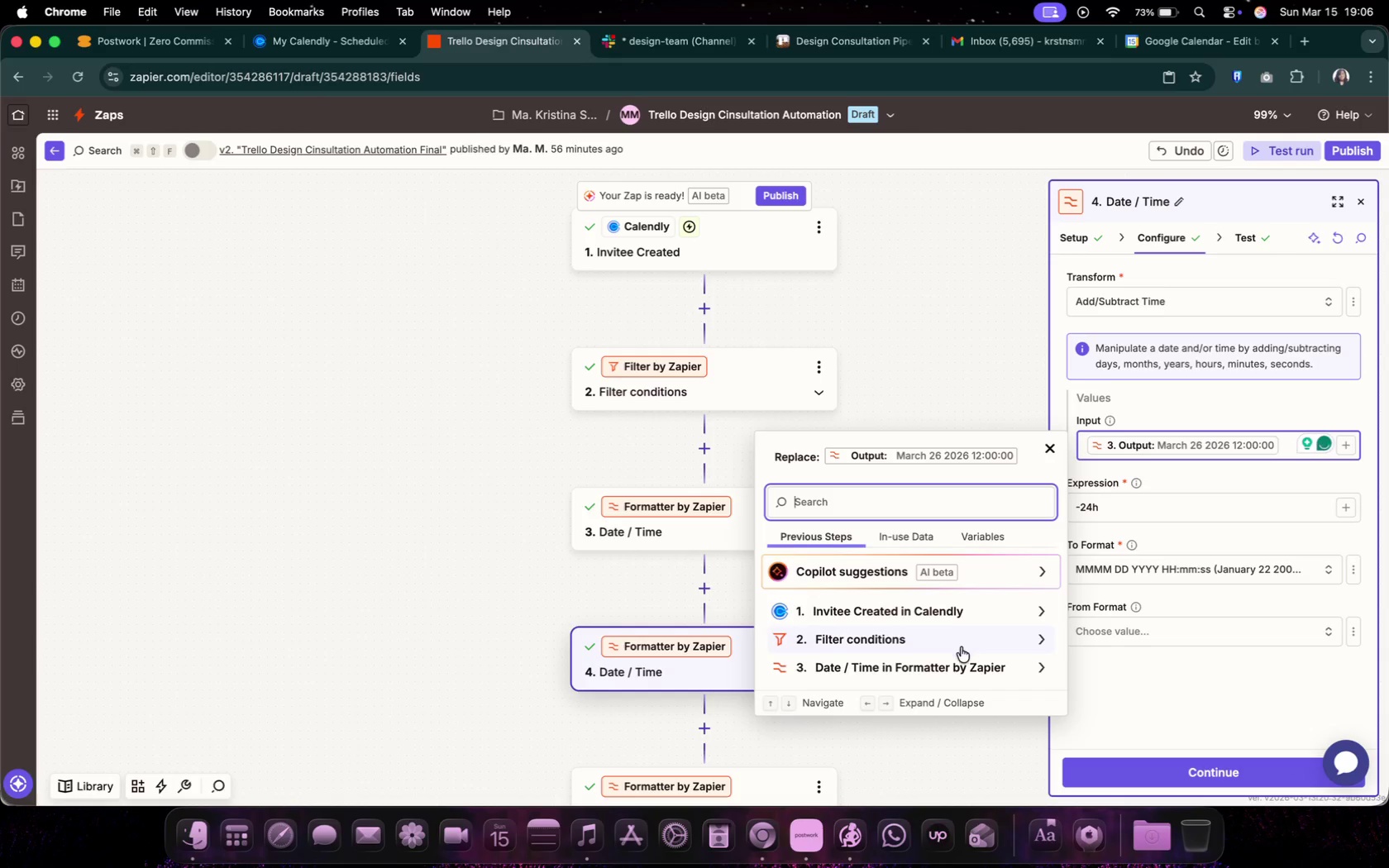 
left_click([957, 665])
 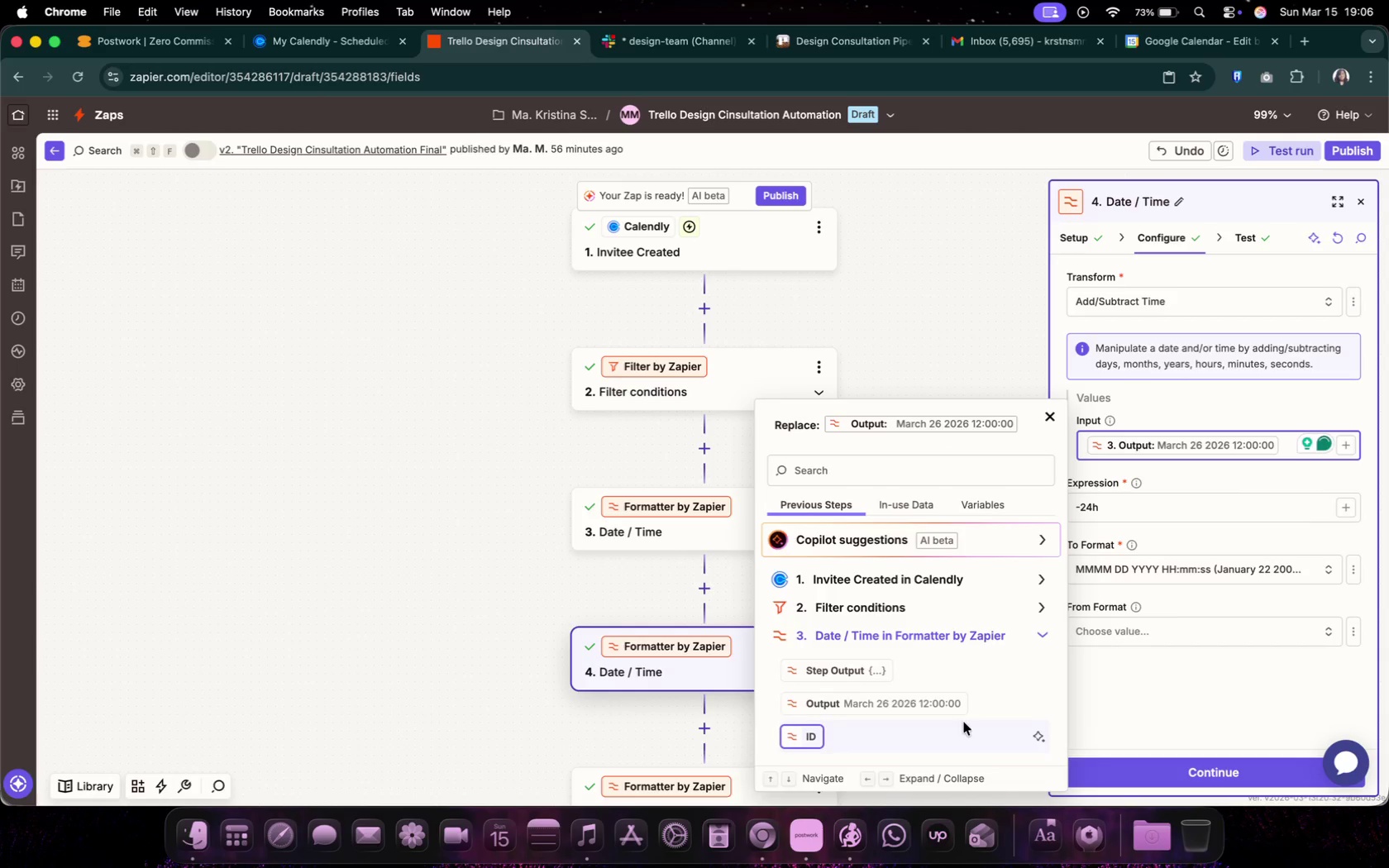 
left_click([925, 697])
 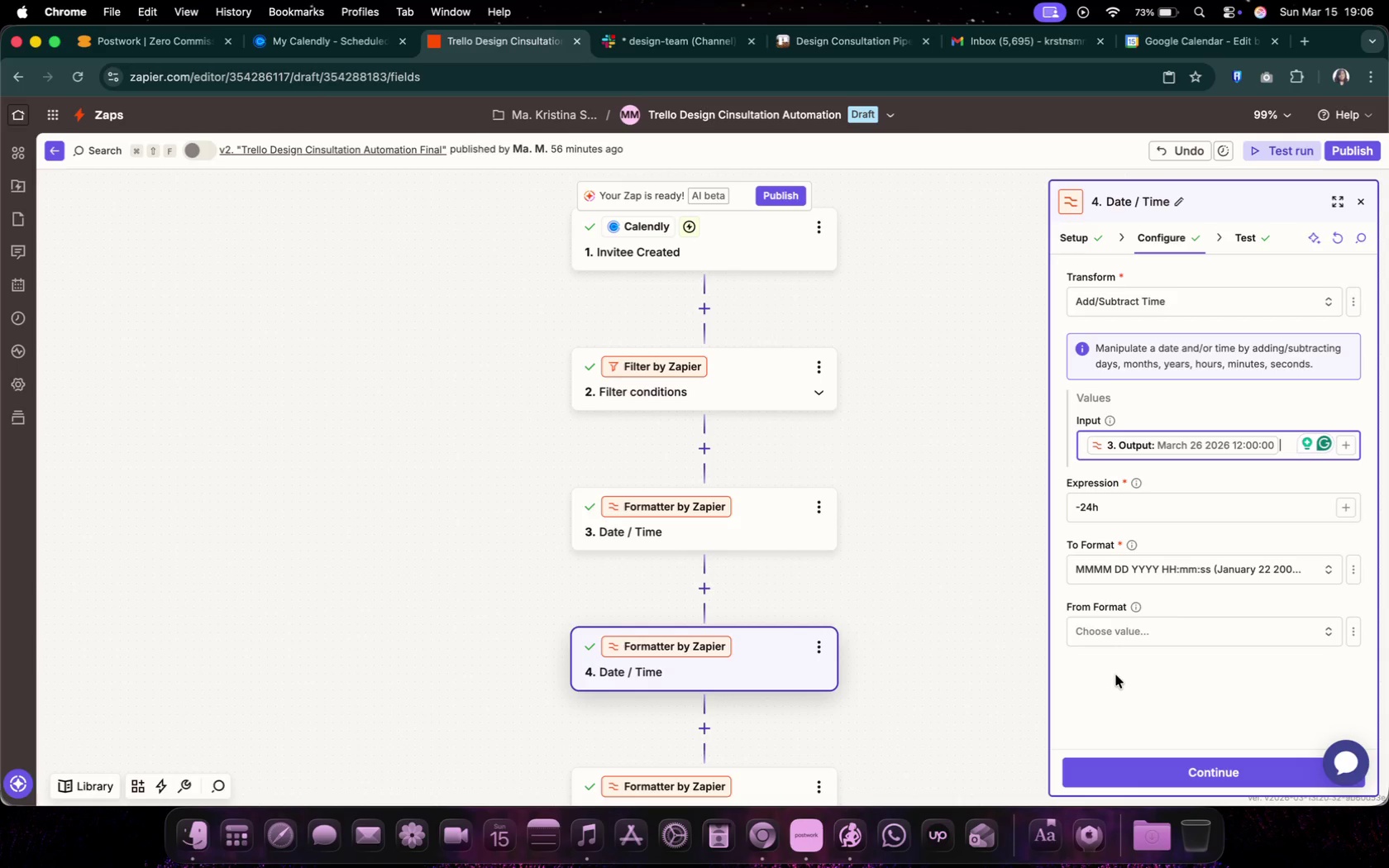 
left_click([1211, 670])
 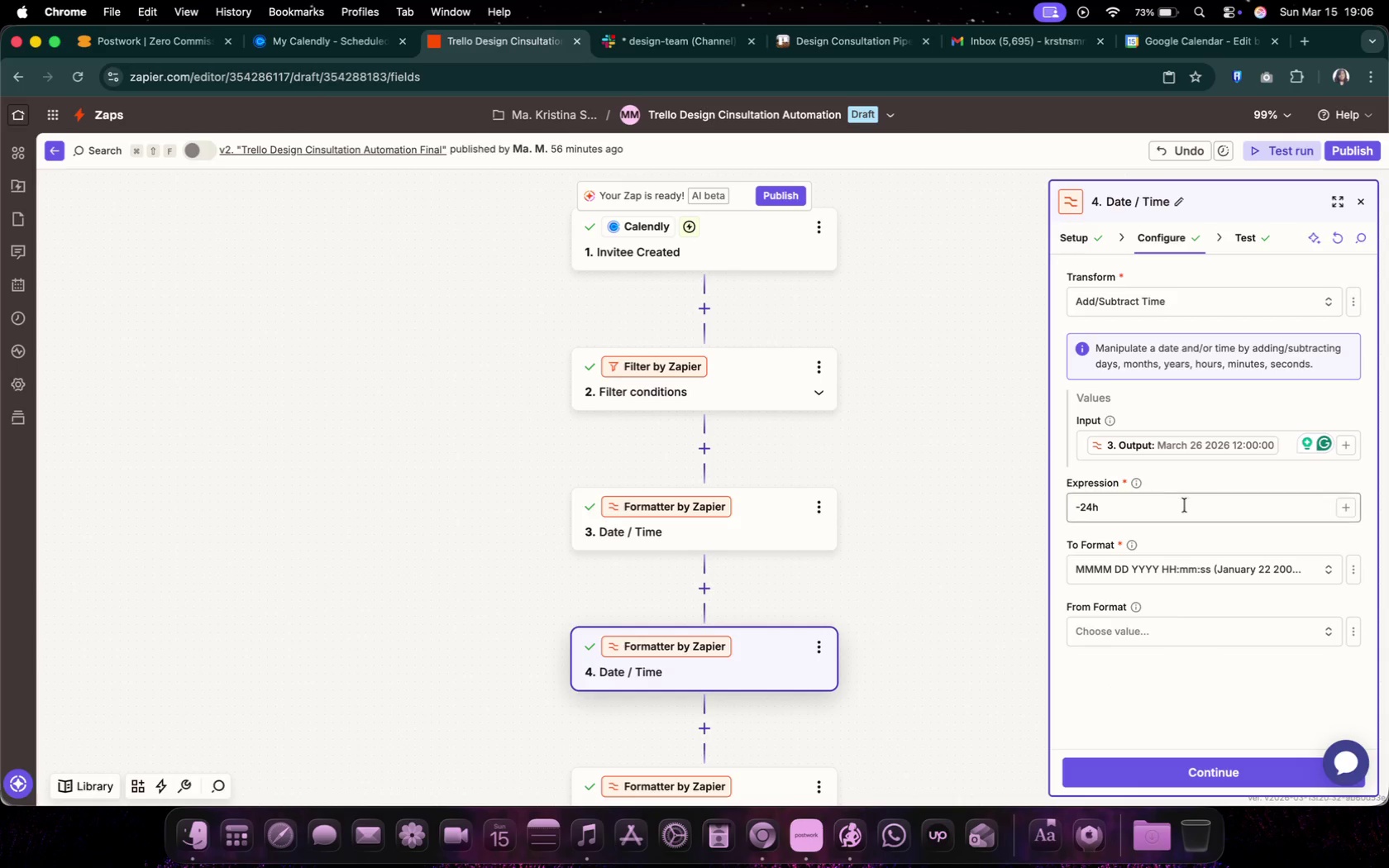 
left_click([1185, 508])
 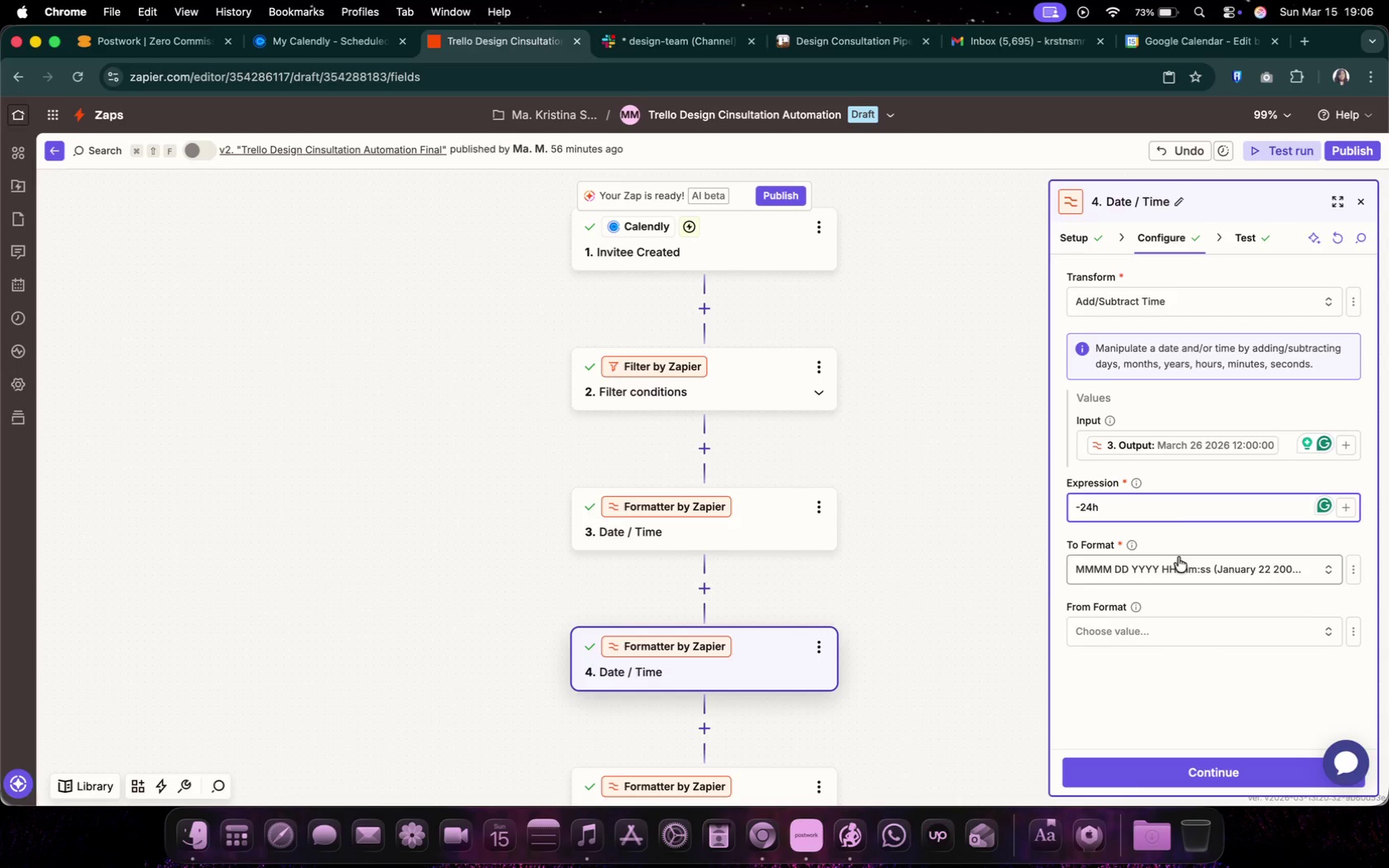 
left_click([1181, 560])
 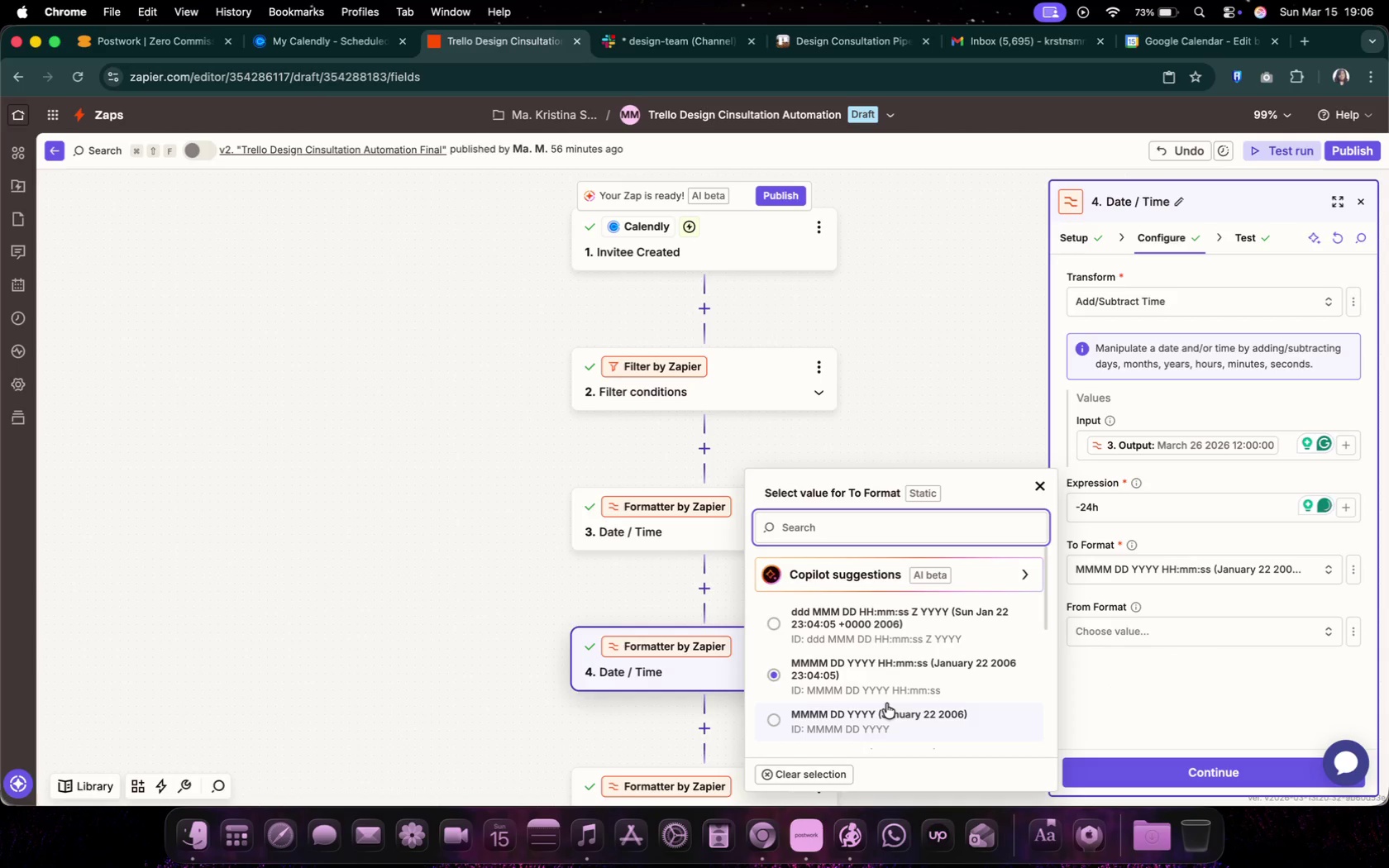 
left_click([933, 675])
 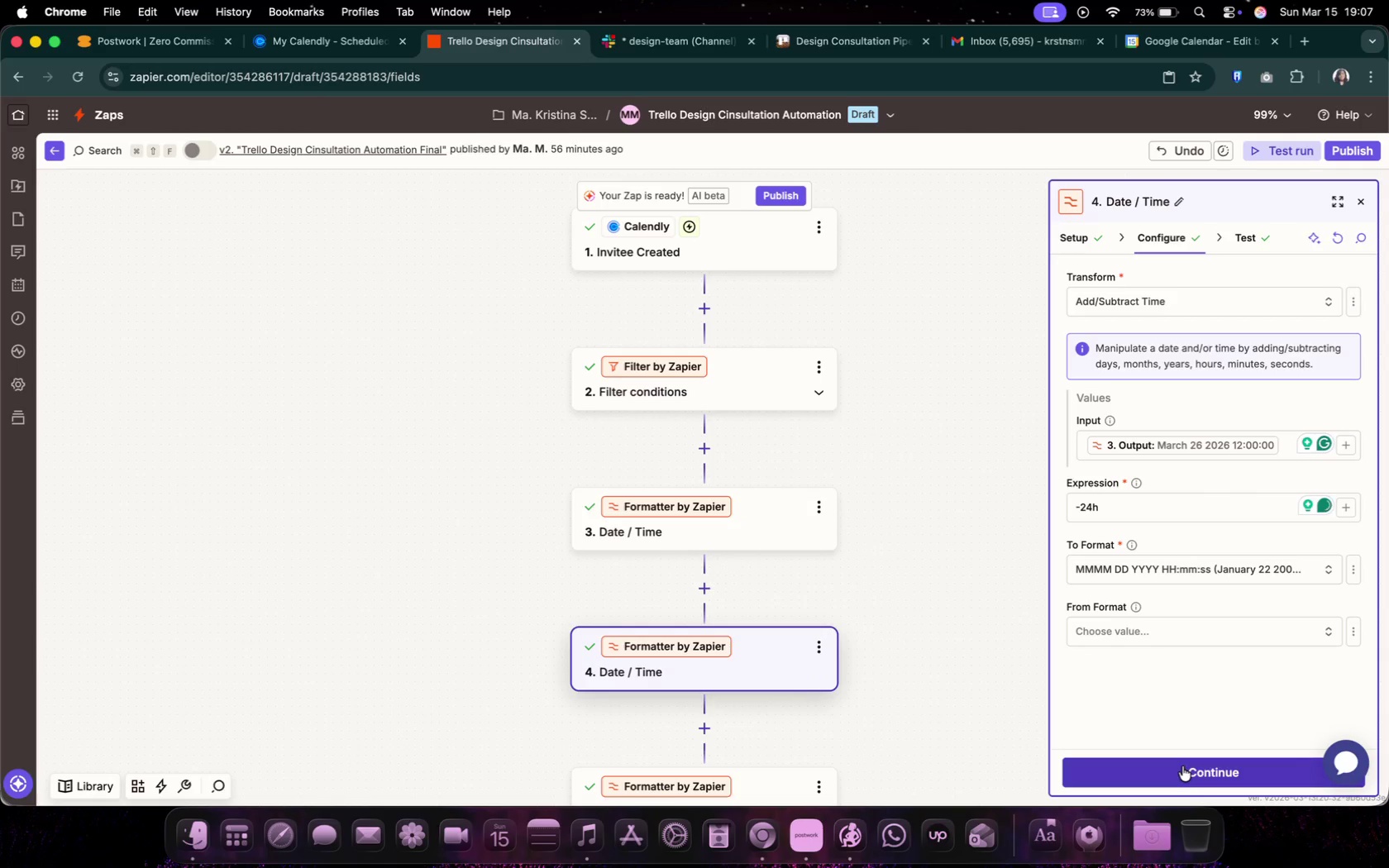 
left_click([1182, 766])
 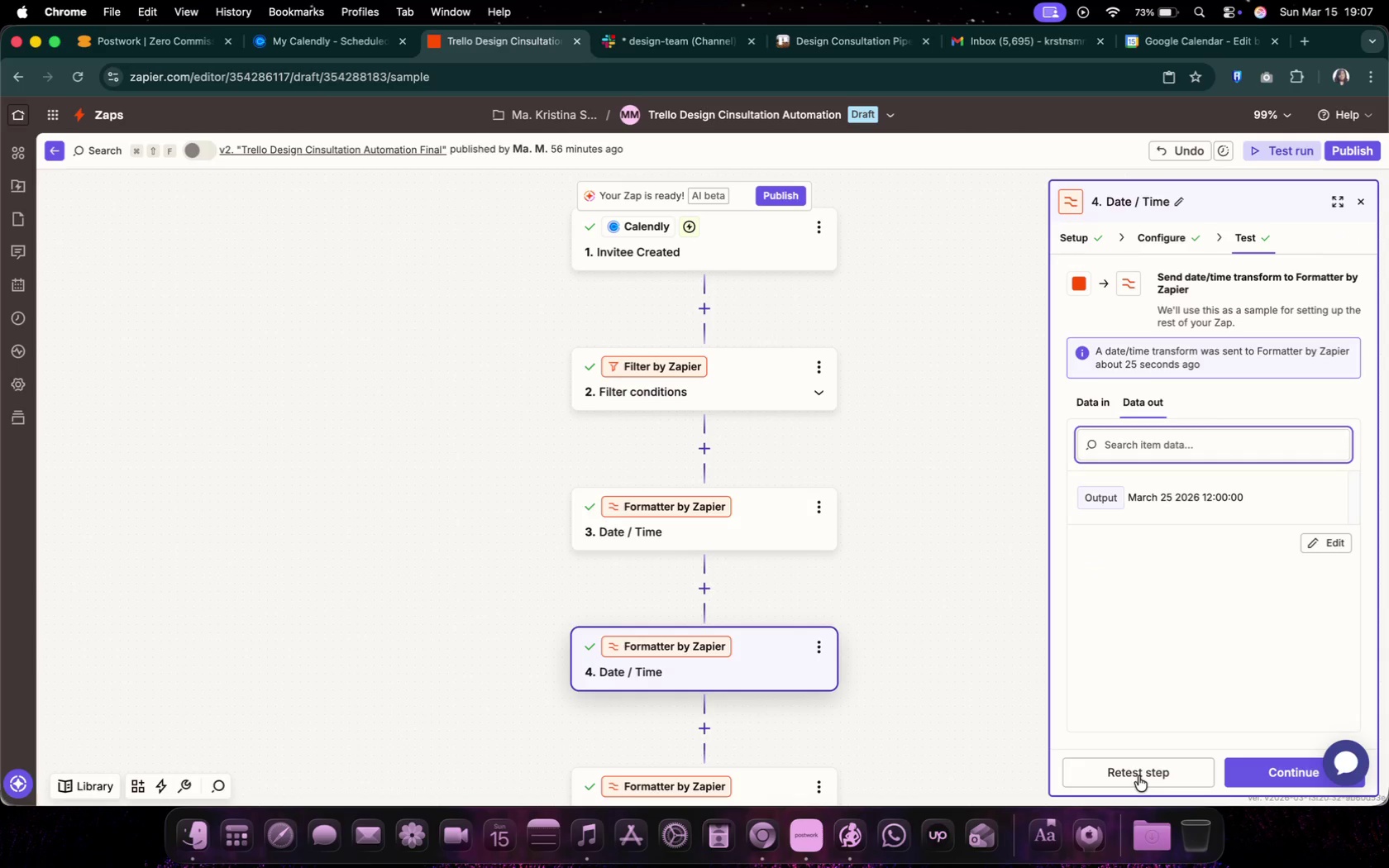 
left_click([1138, 776])
 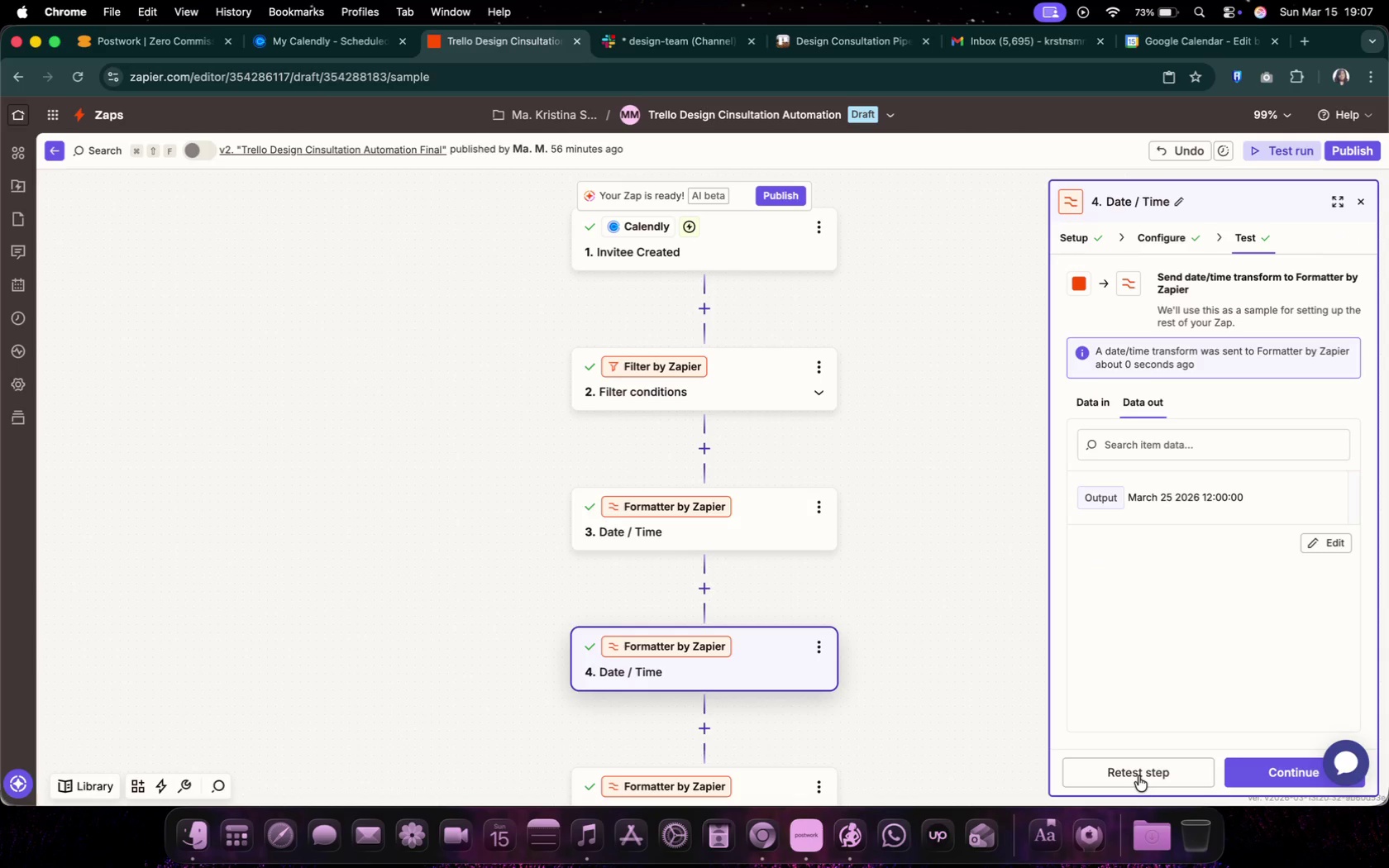 
scroll: coordinate [822, 563], scroll_direction: down, amount: 28.0
 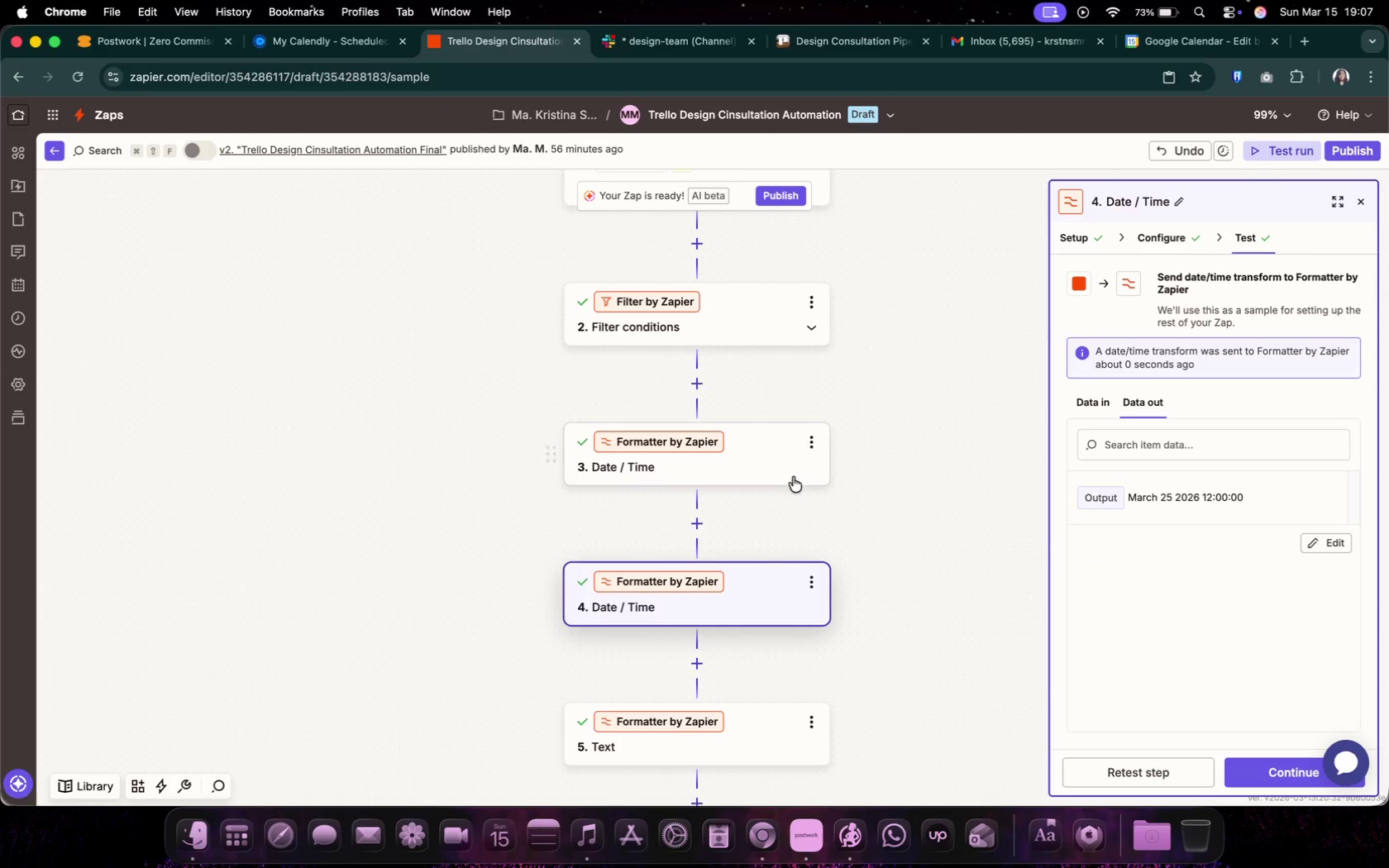 
left_click([792, 476])
 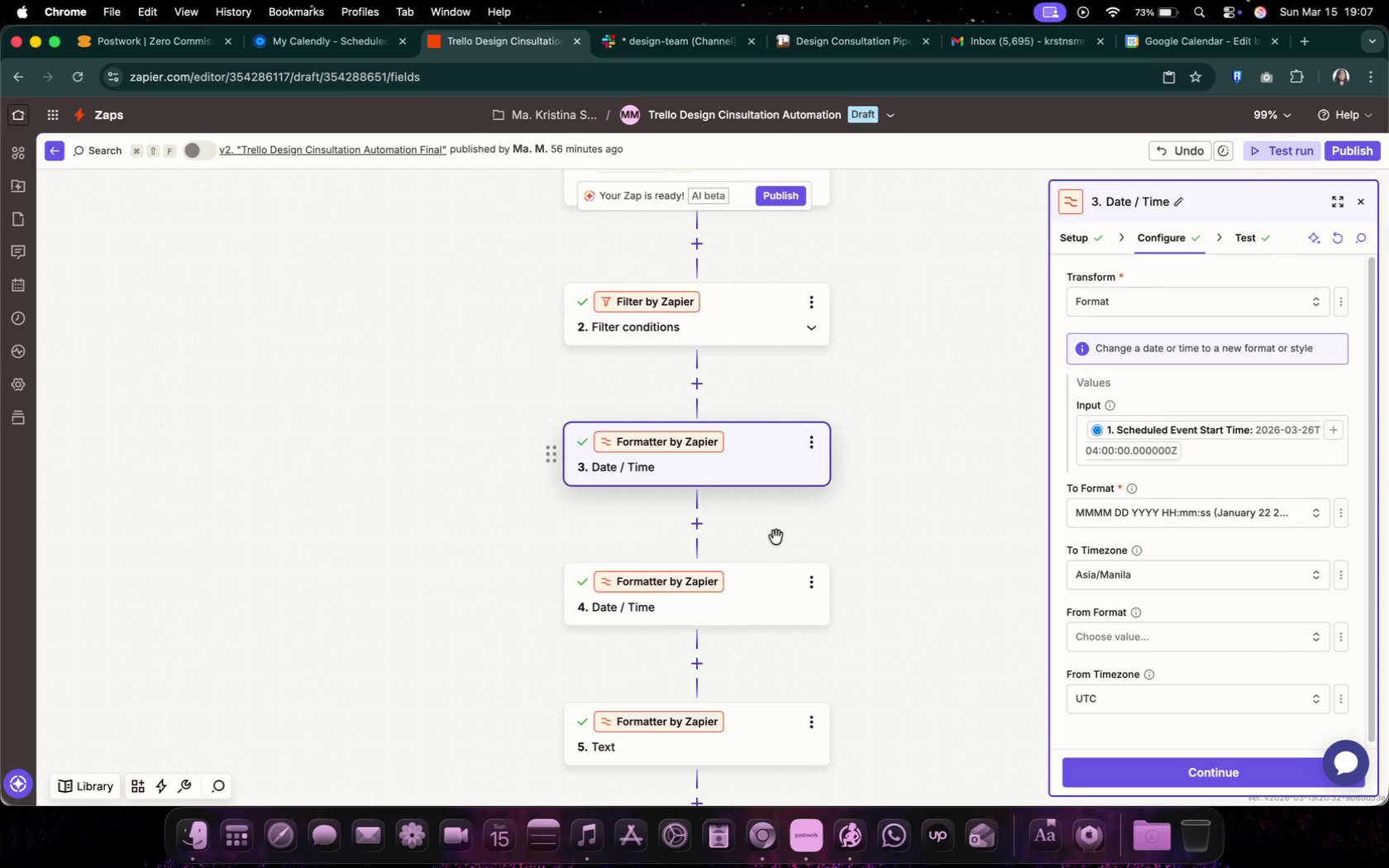 
left_click([768, 603])
 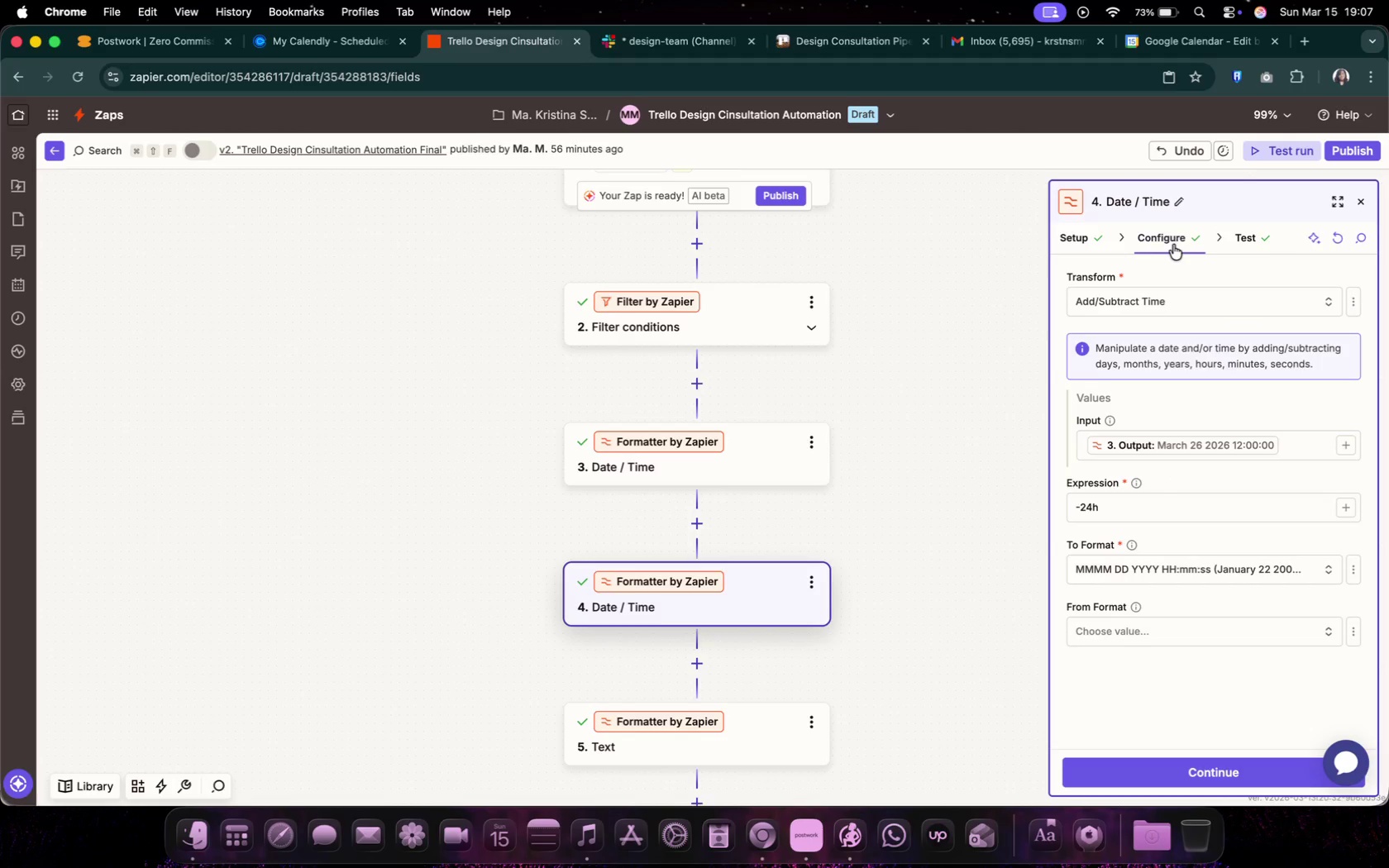 
left_click([1250, 232])
 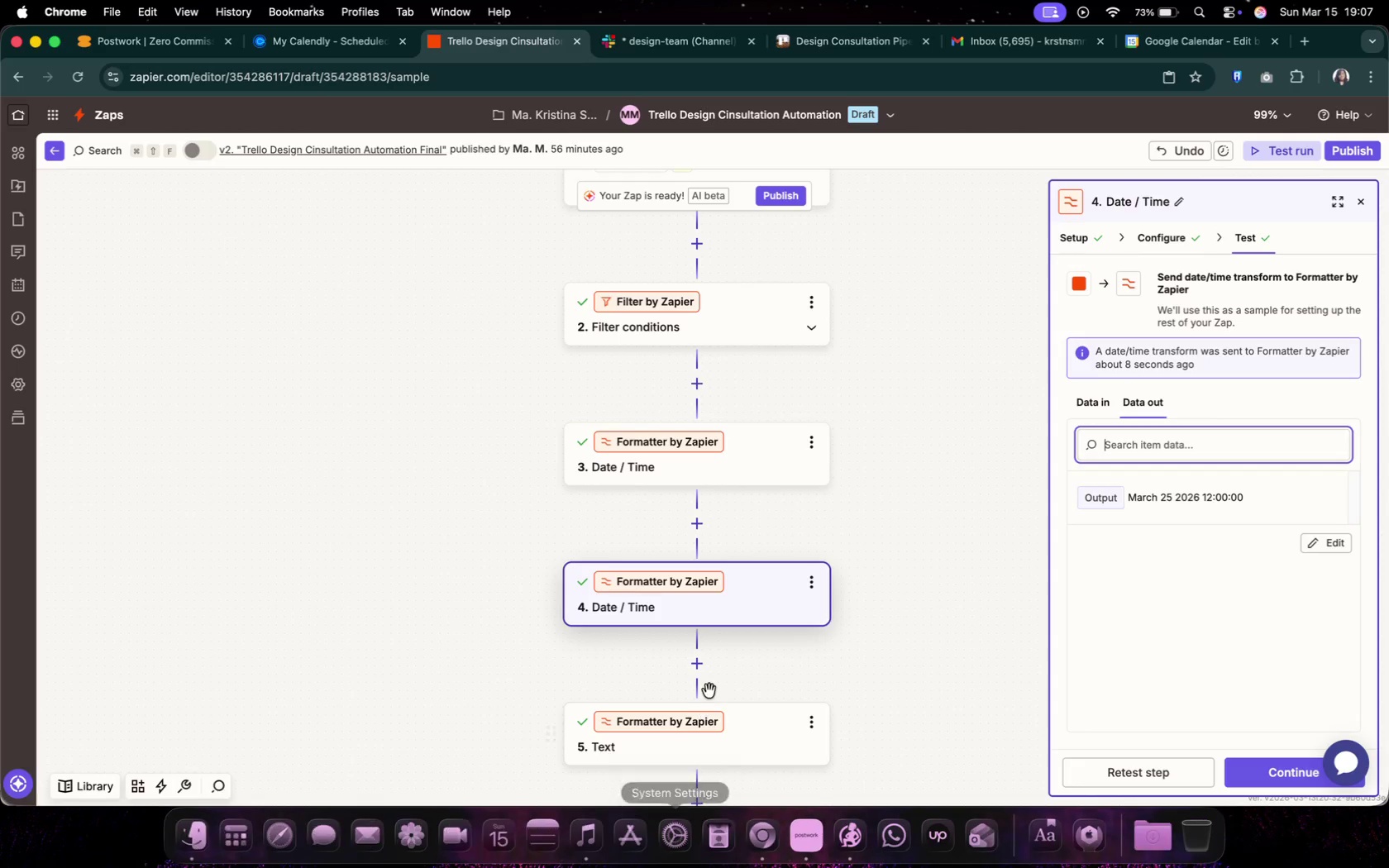 
left_click([748, 729])
 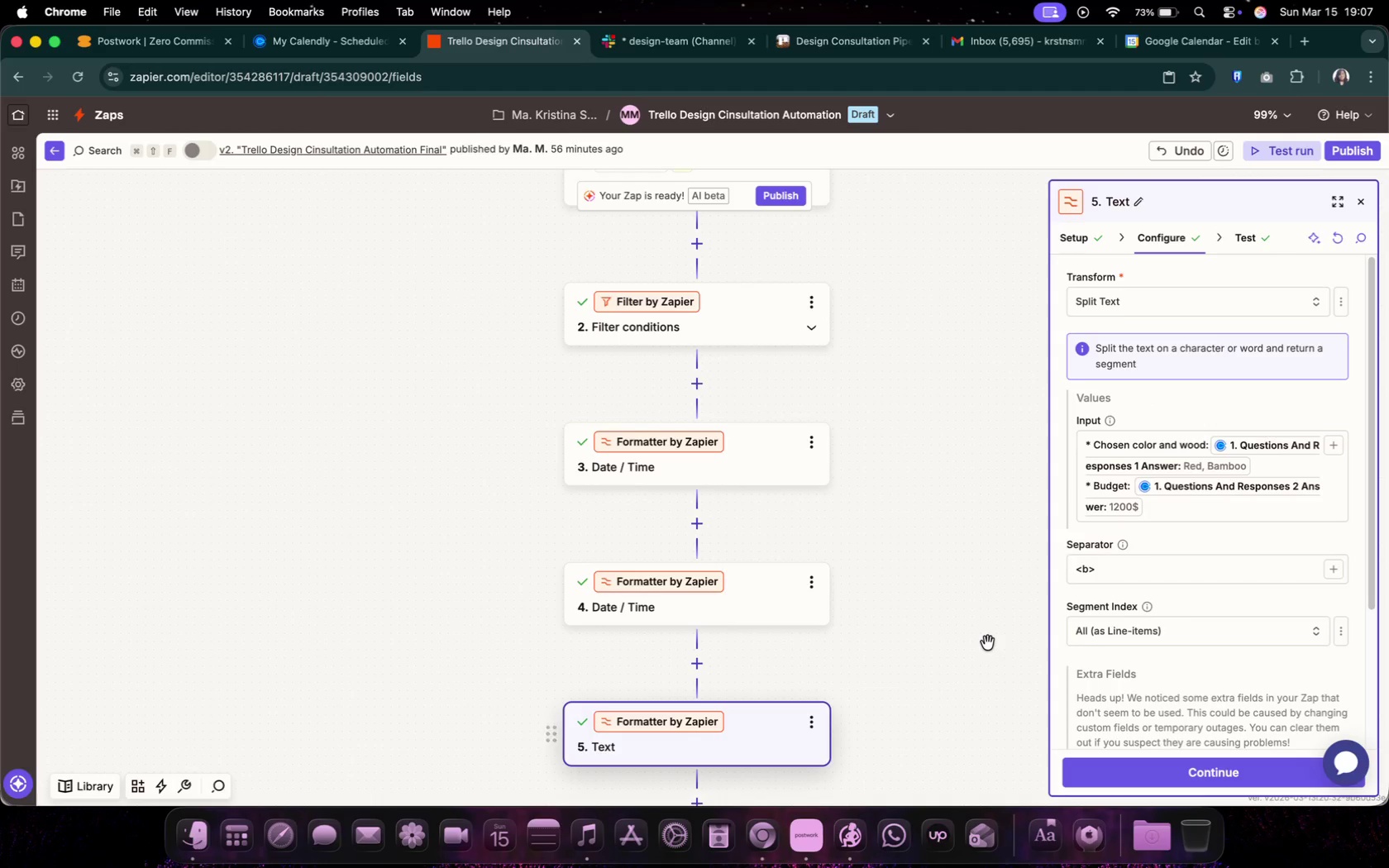 
scroll: coordinate [914, 651], scroll_direction: down, amount: 52.0
 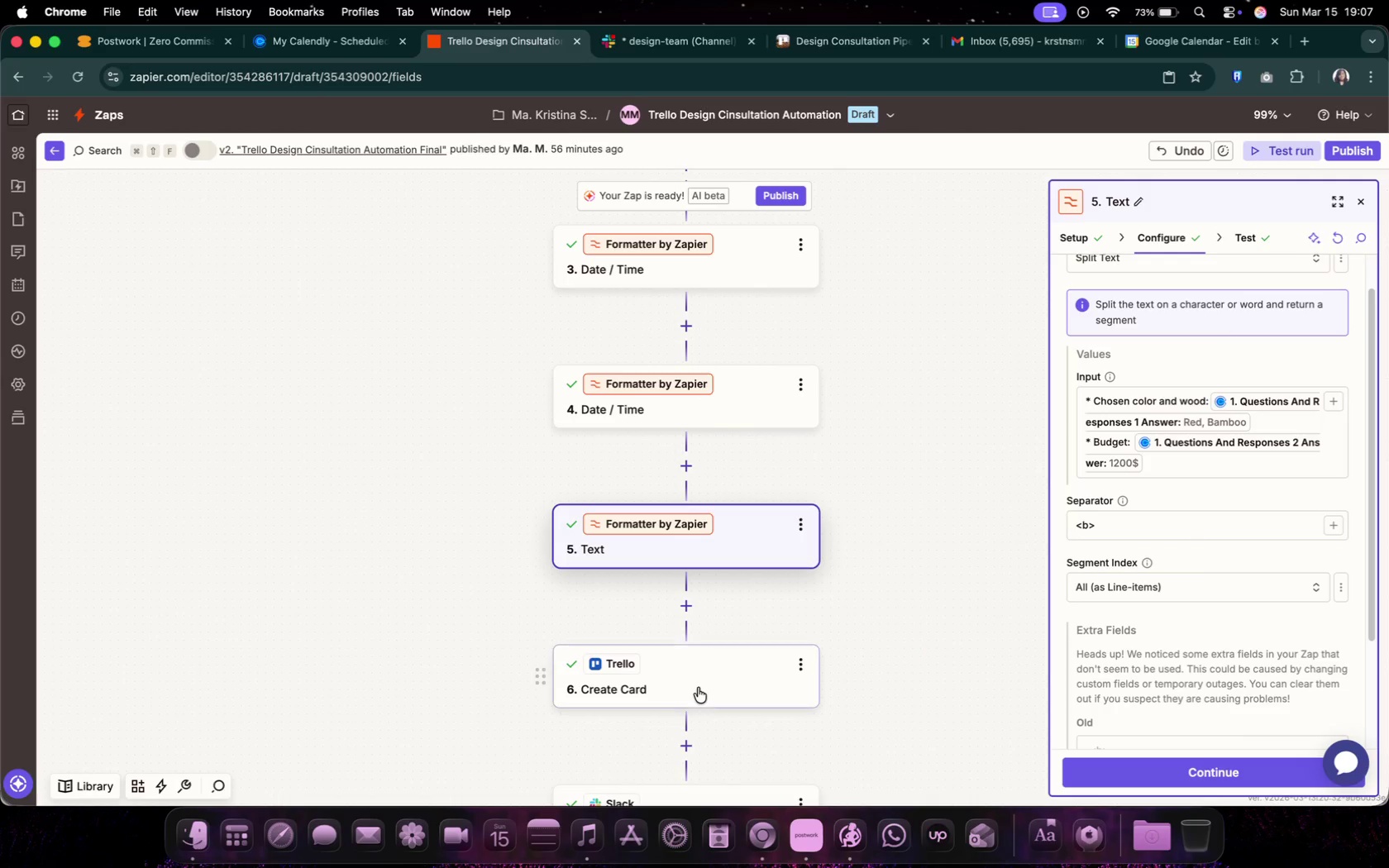 
left_click([697, 688])
 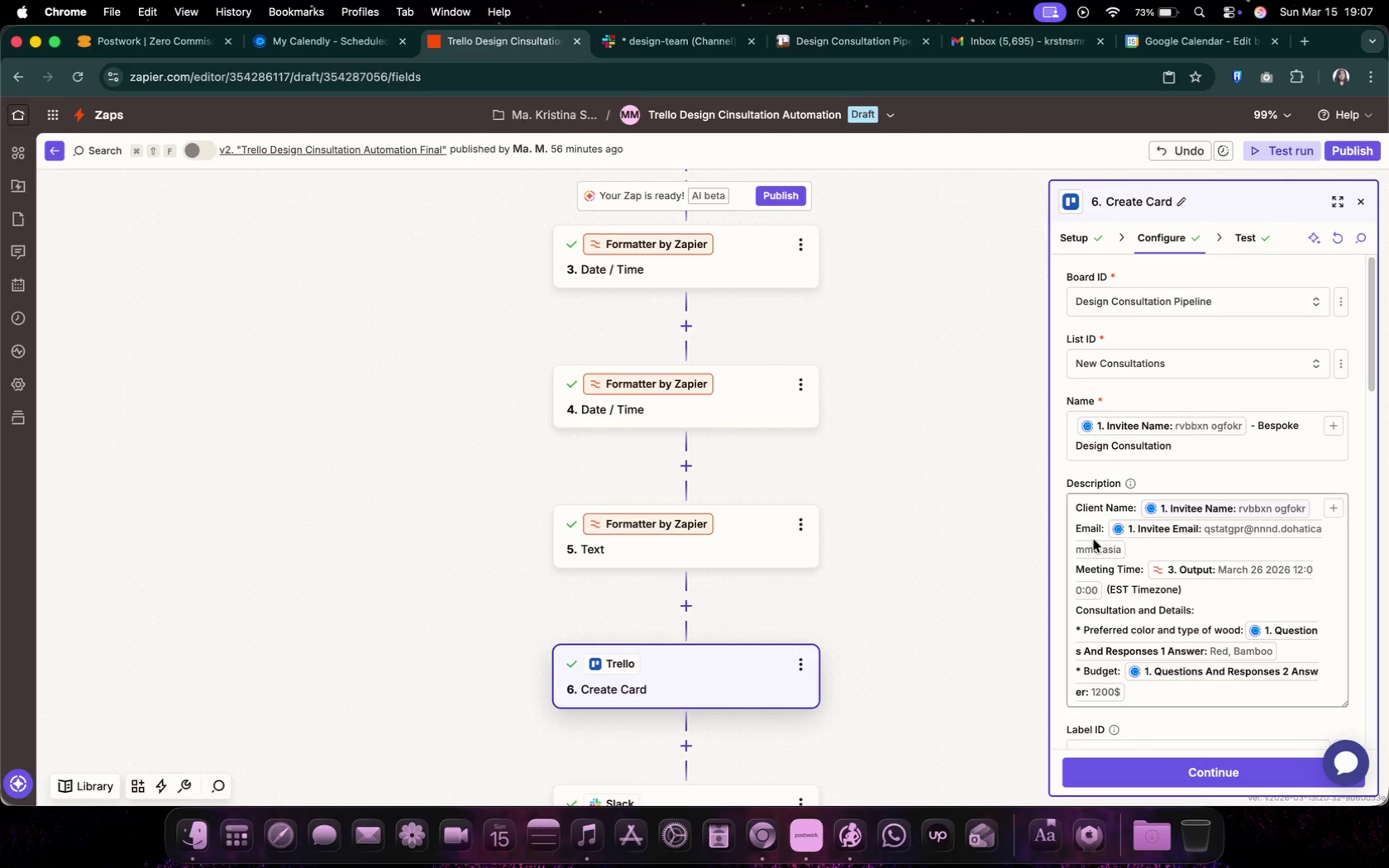 
scroll: coordinate [1034, 558], scroll_direction: down, amount: 62.0
 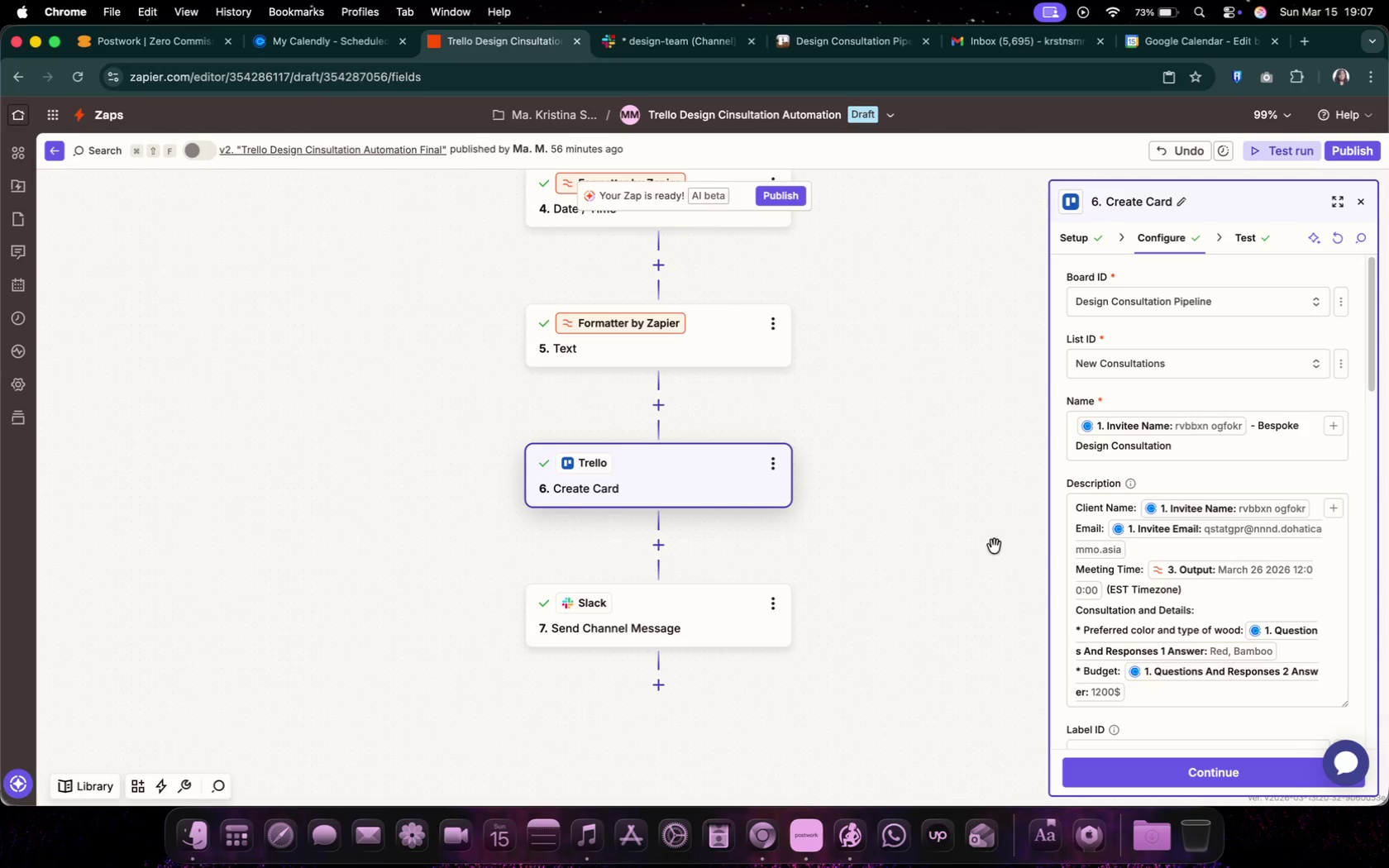 
left_click([715, 643])
 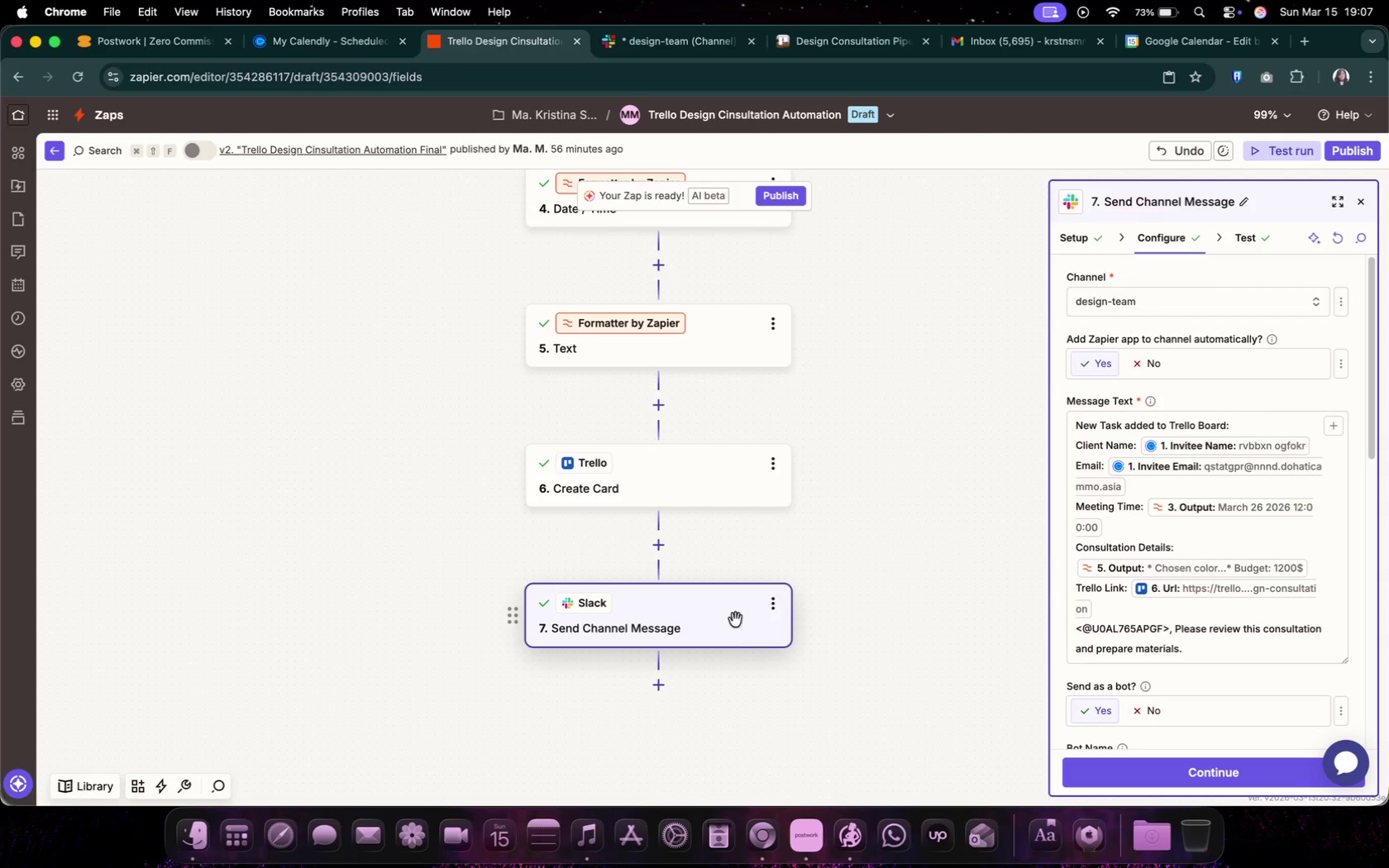 
left_click([688, 503])
 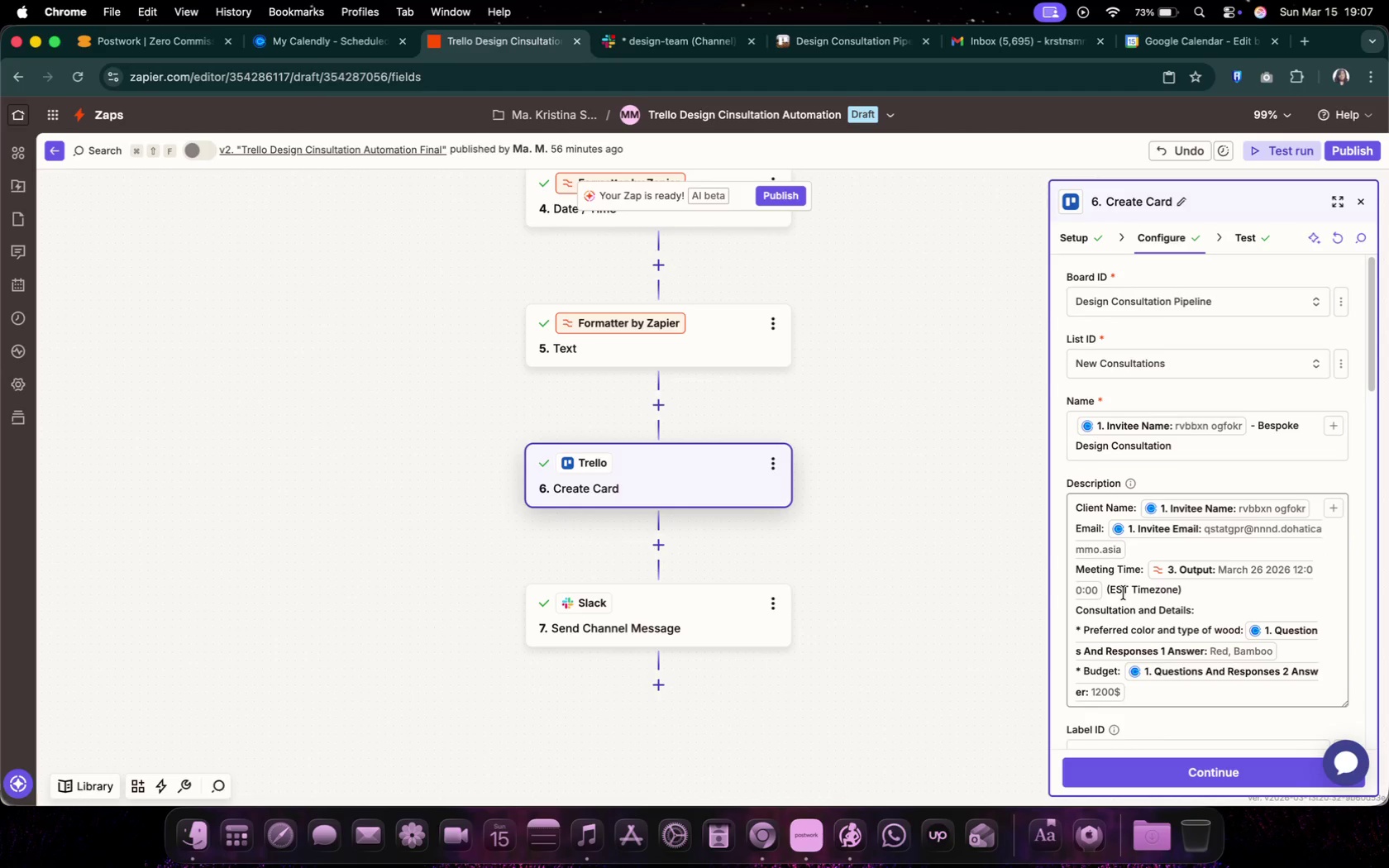 
double_click([1122, 589])
 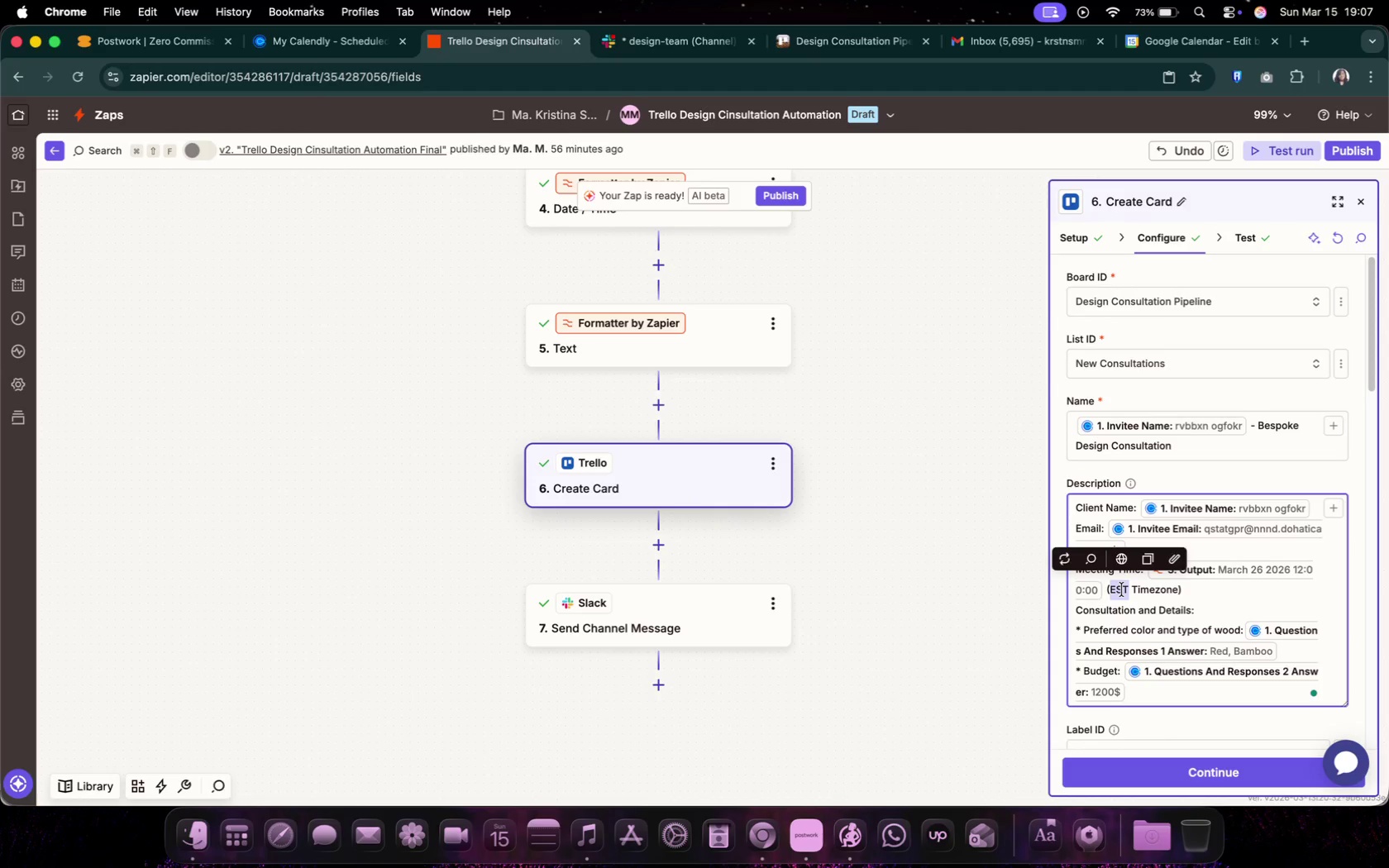 
type(PHT)
 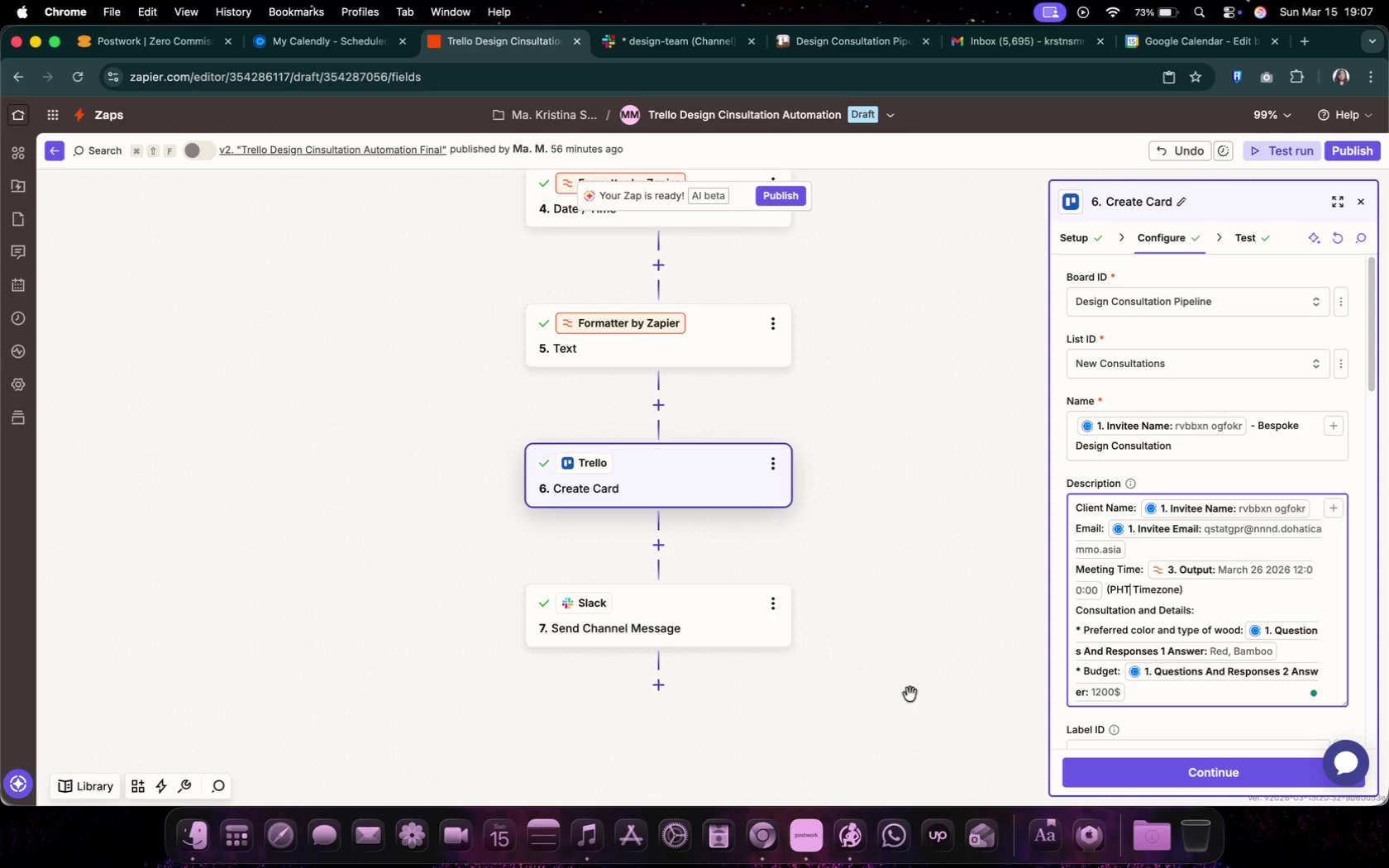 
left_click([657, 617])
 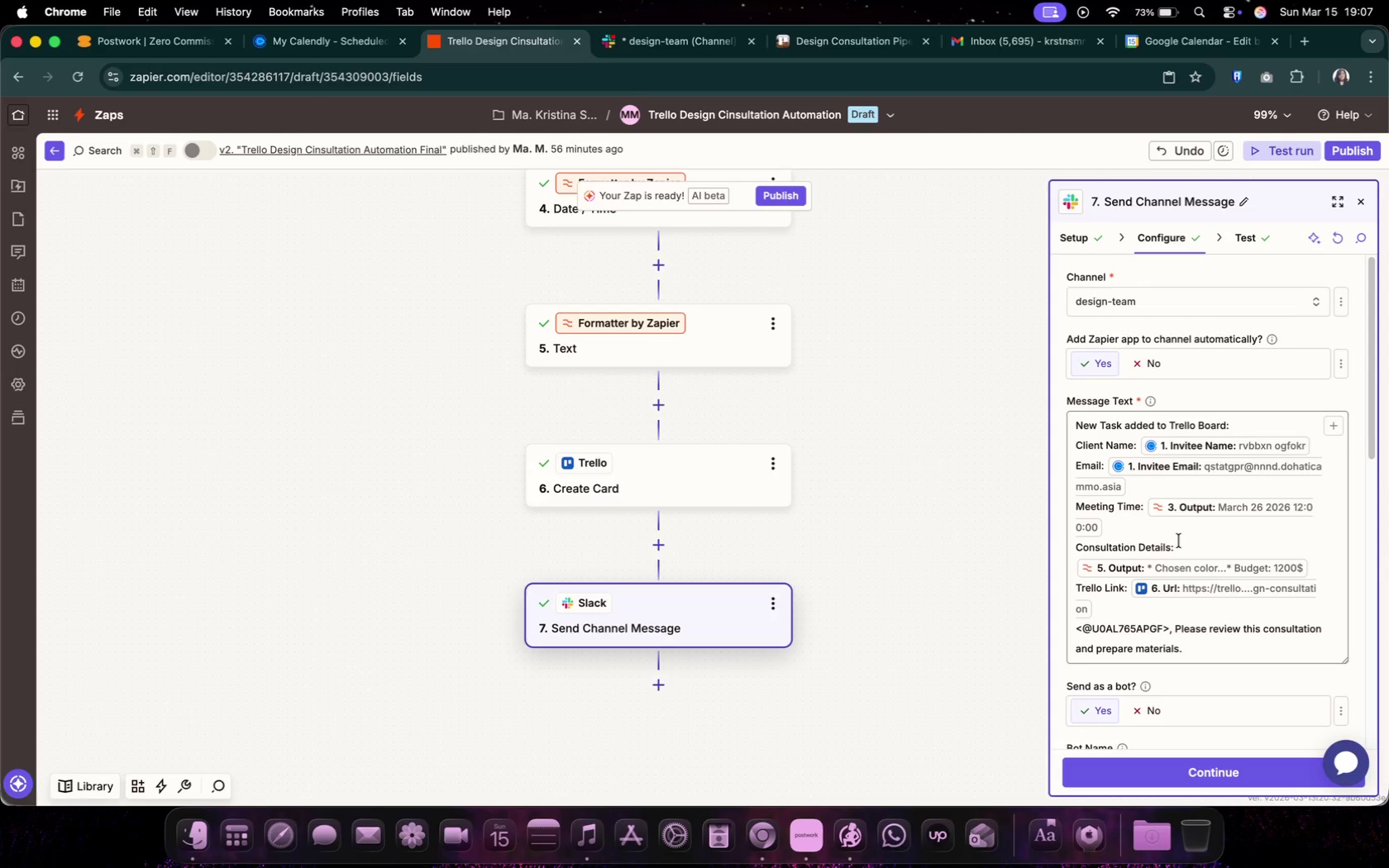 
left_click([1163, 528])
 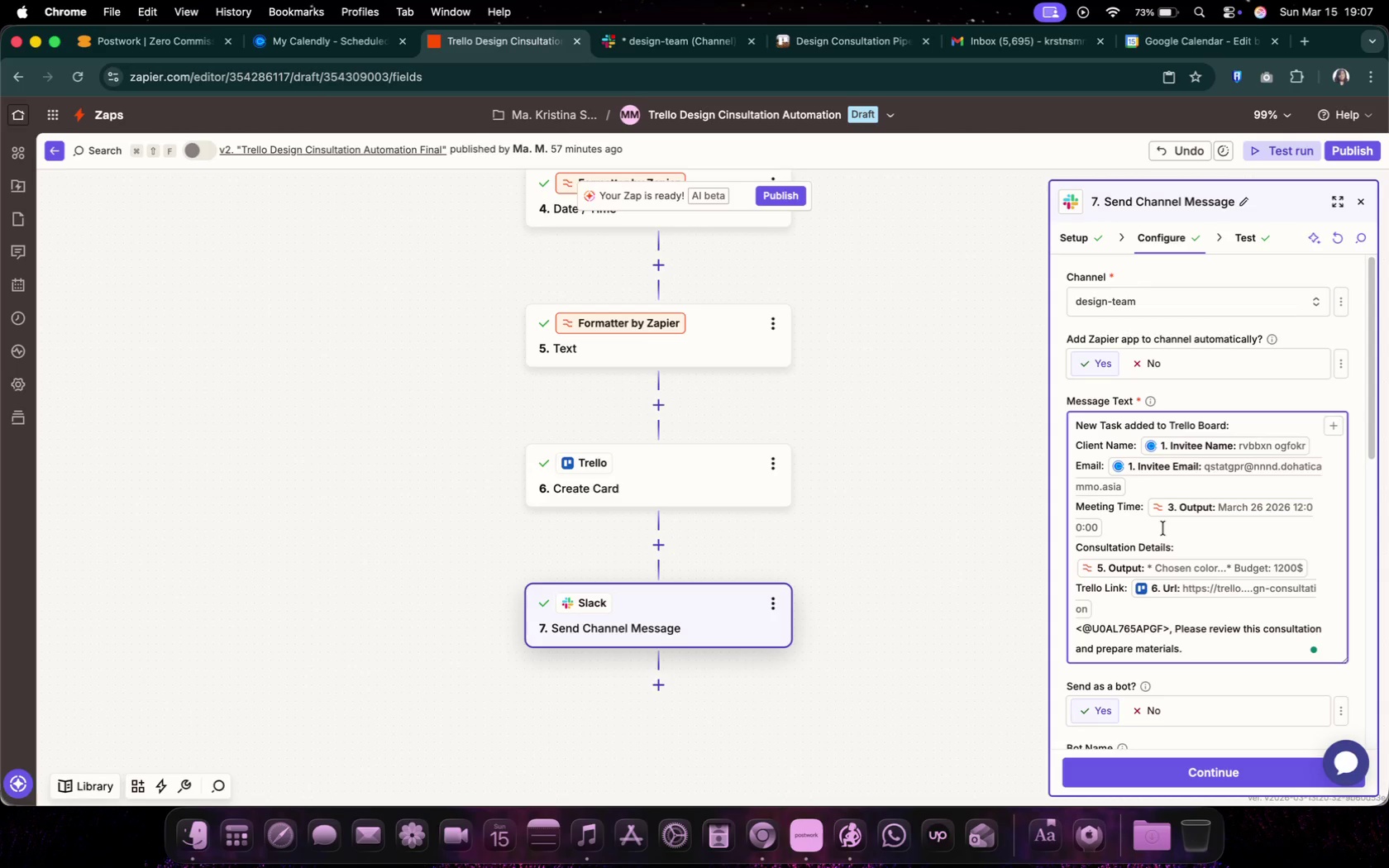 
left_click([1163, 528])
 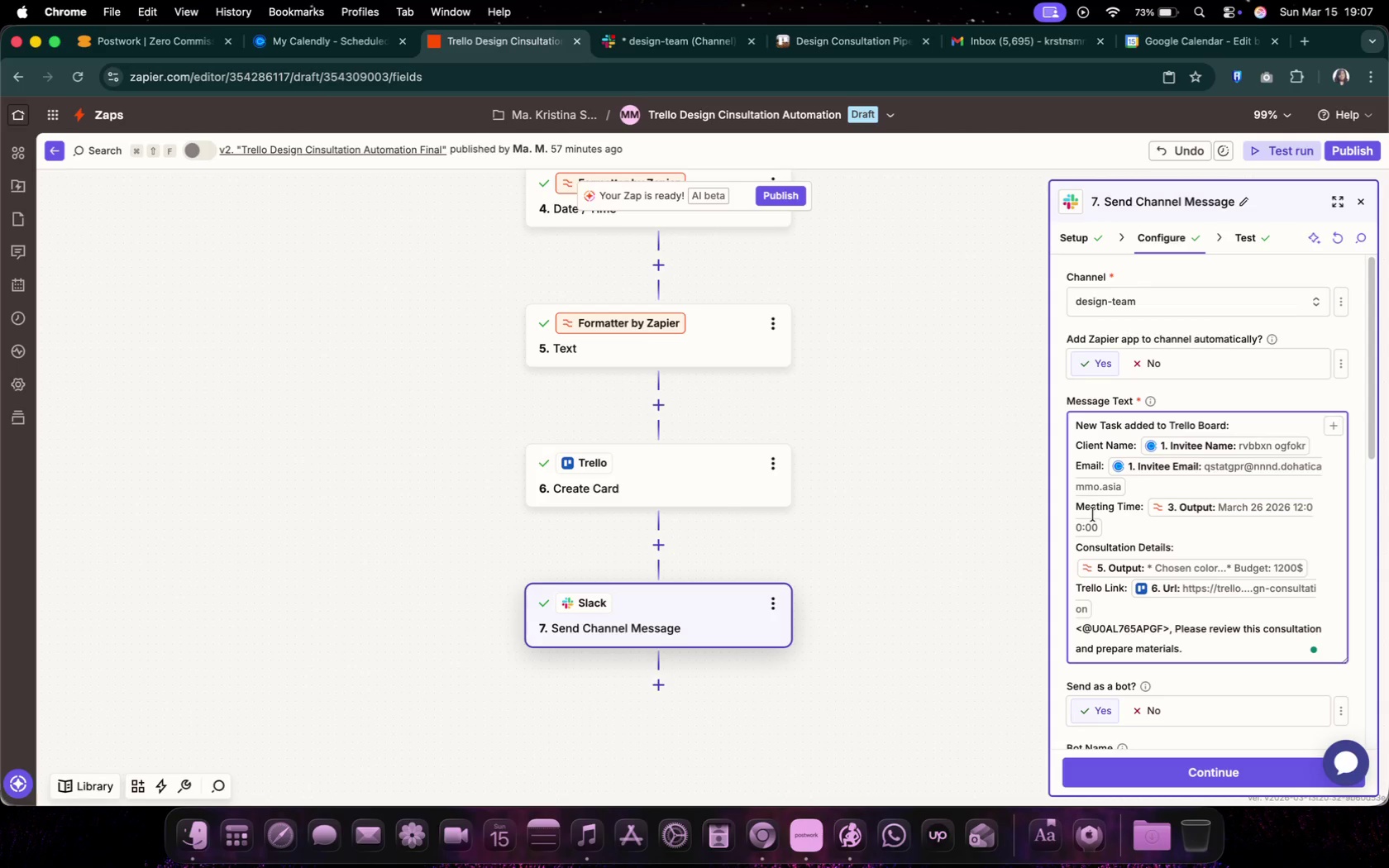 
type( (PHT Time))
 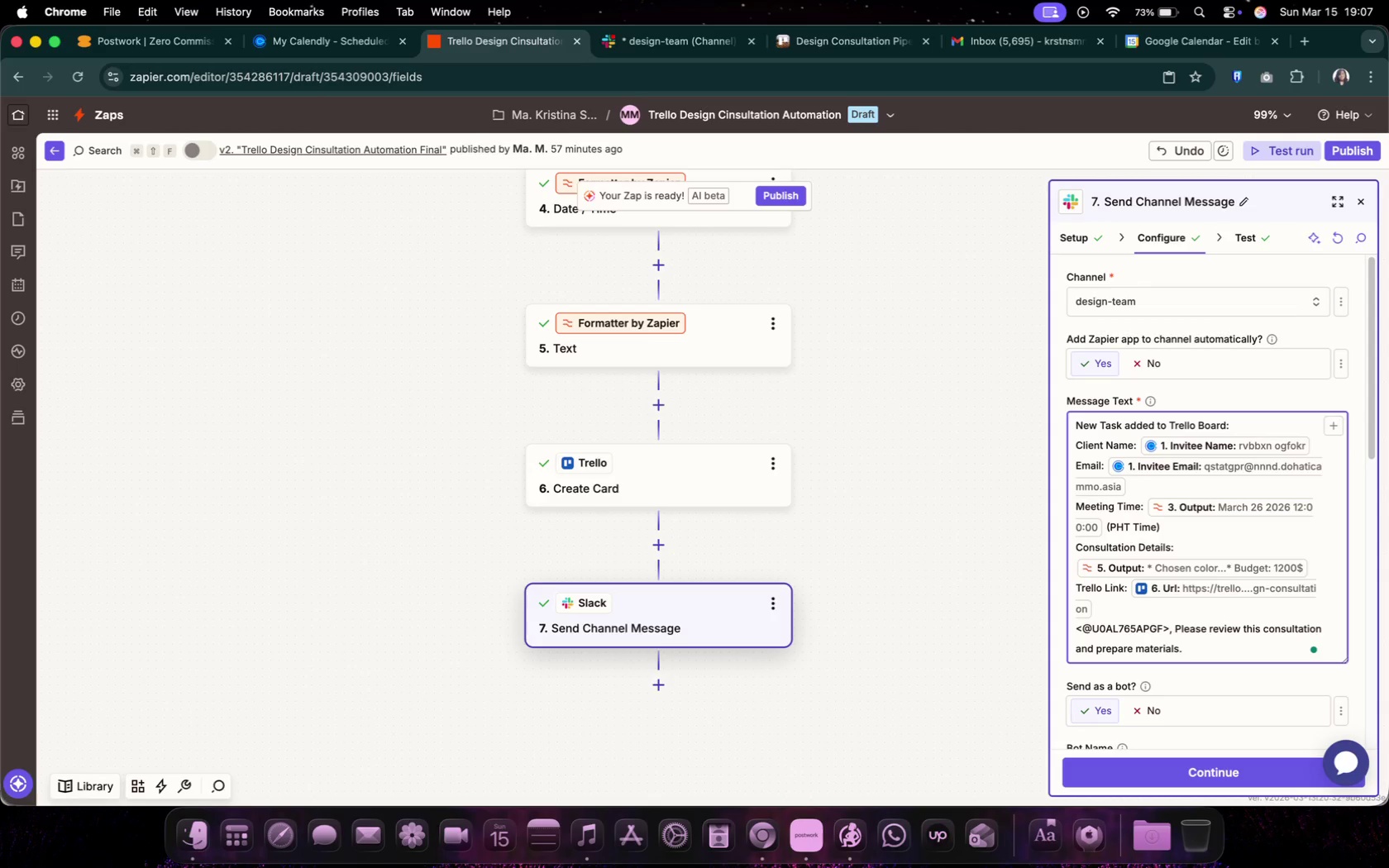 
scroll: coordinate [1207, 641], scroll_direction: down, amount: 18.0
 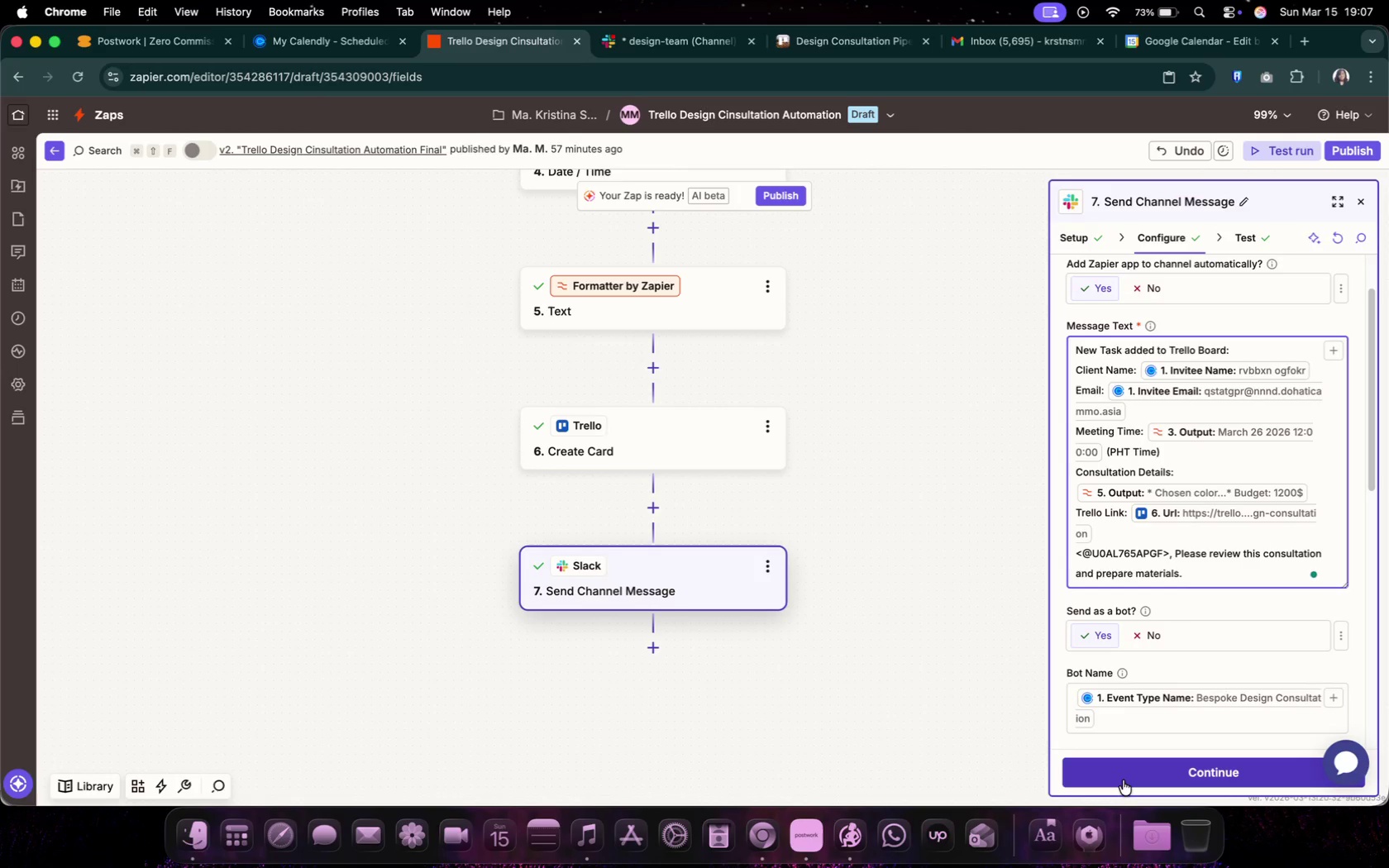 
left_click([1123, 780])
 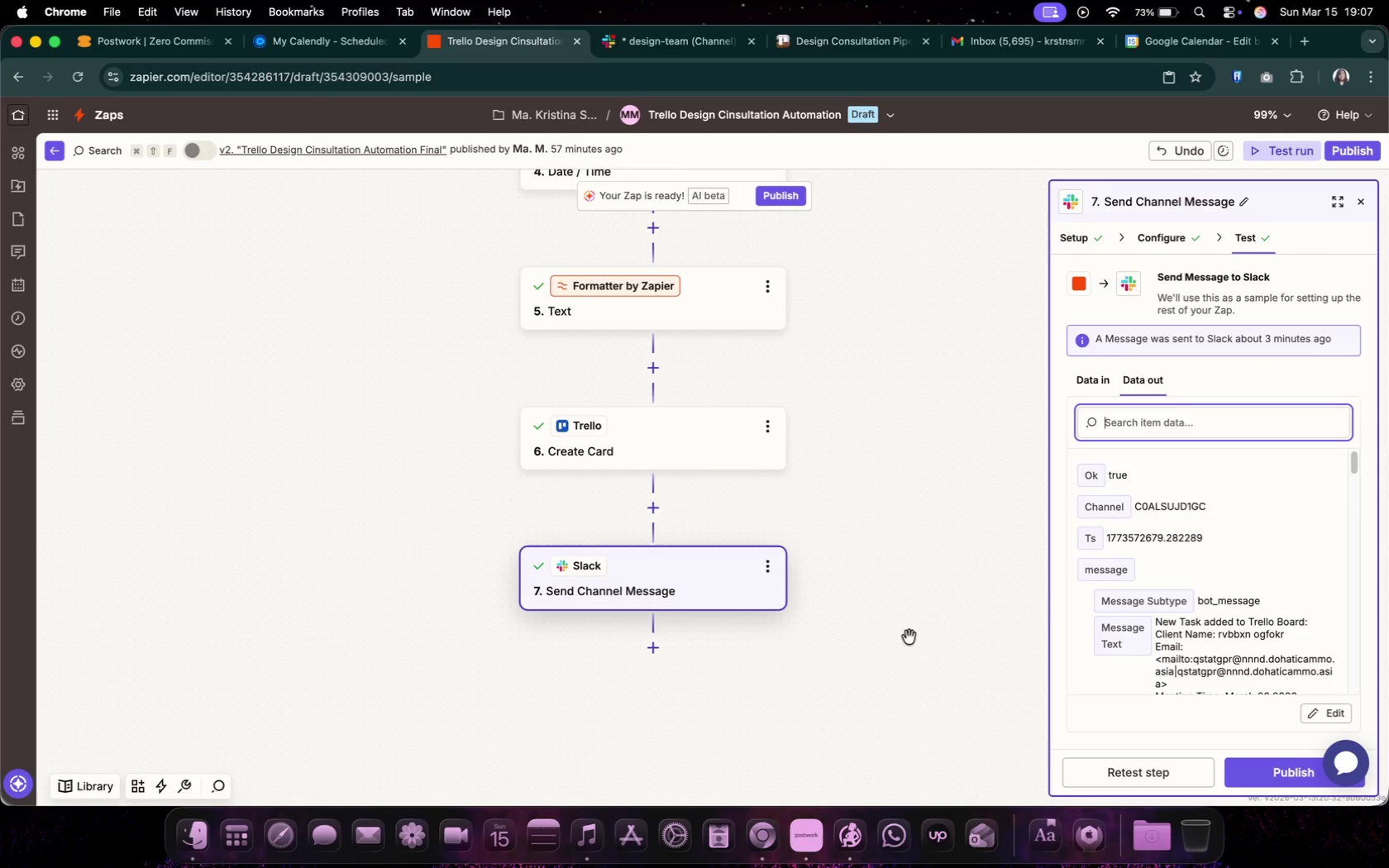 
scroll: coordinate [707, 436], scroll_direction: up, amount: 11.0
 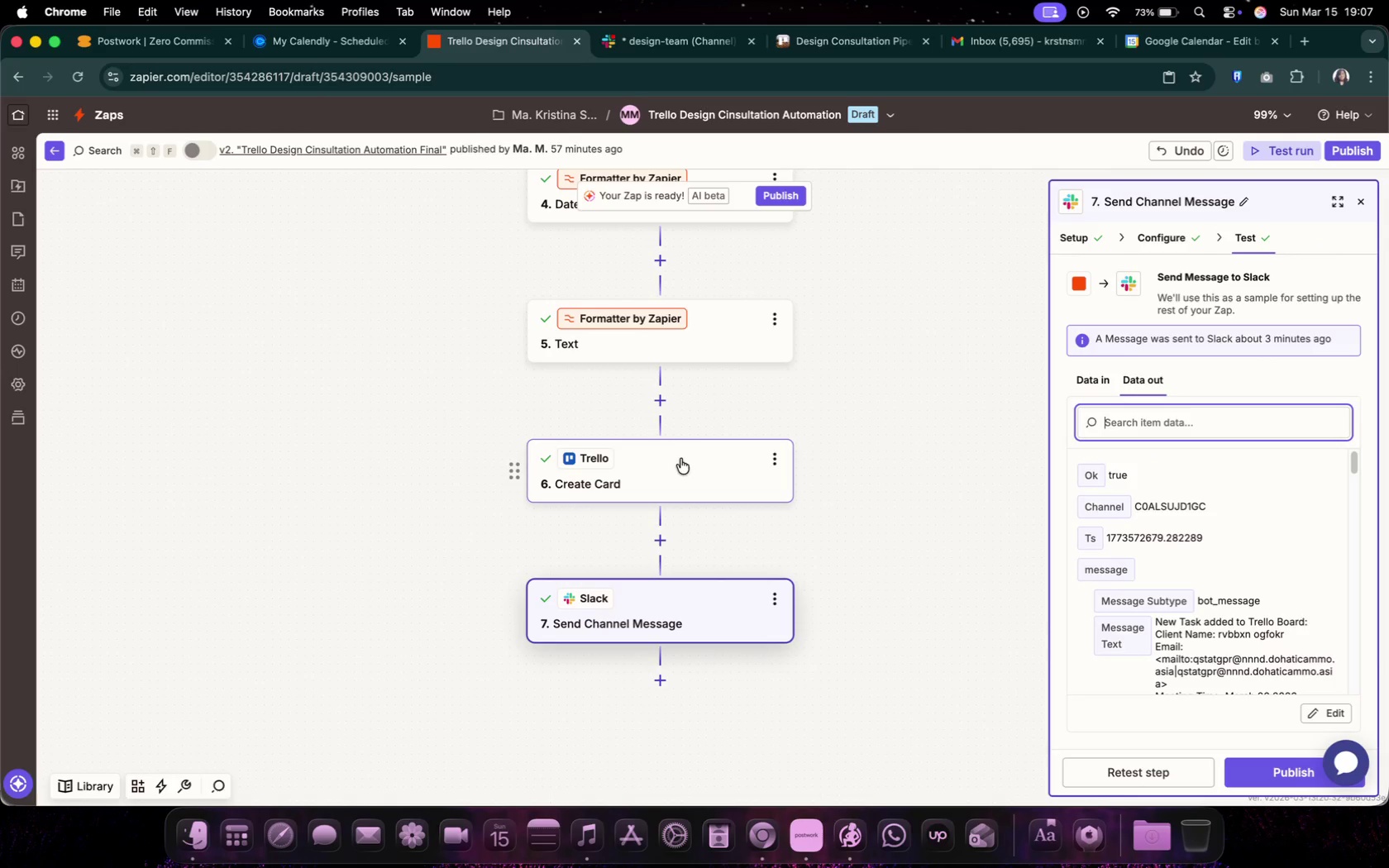 
left_click([680, 459])